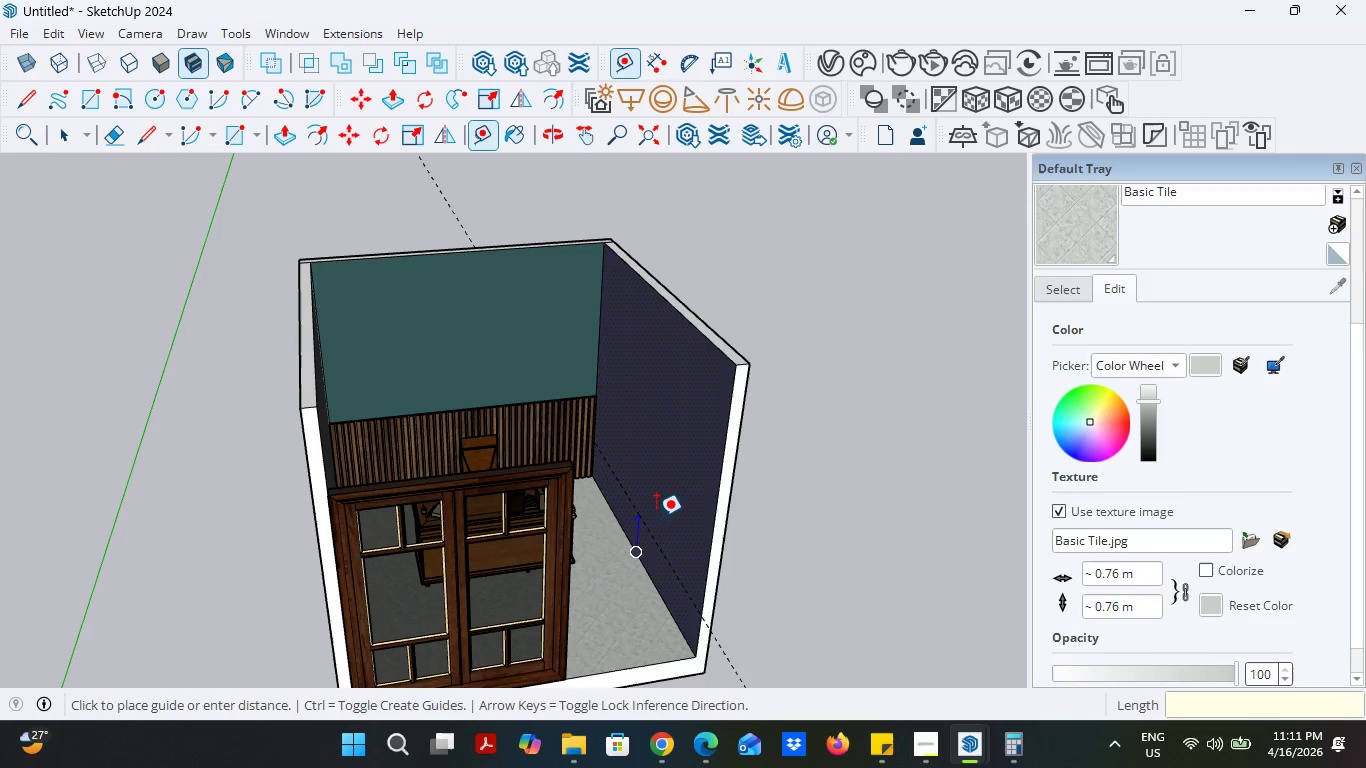 
key(4)
 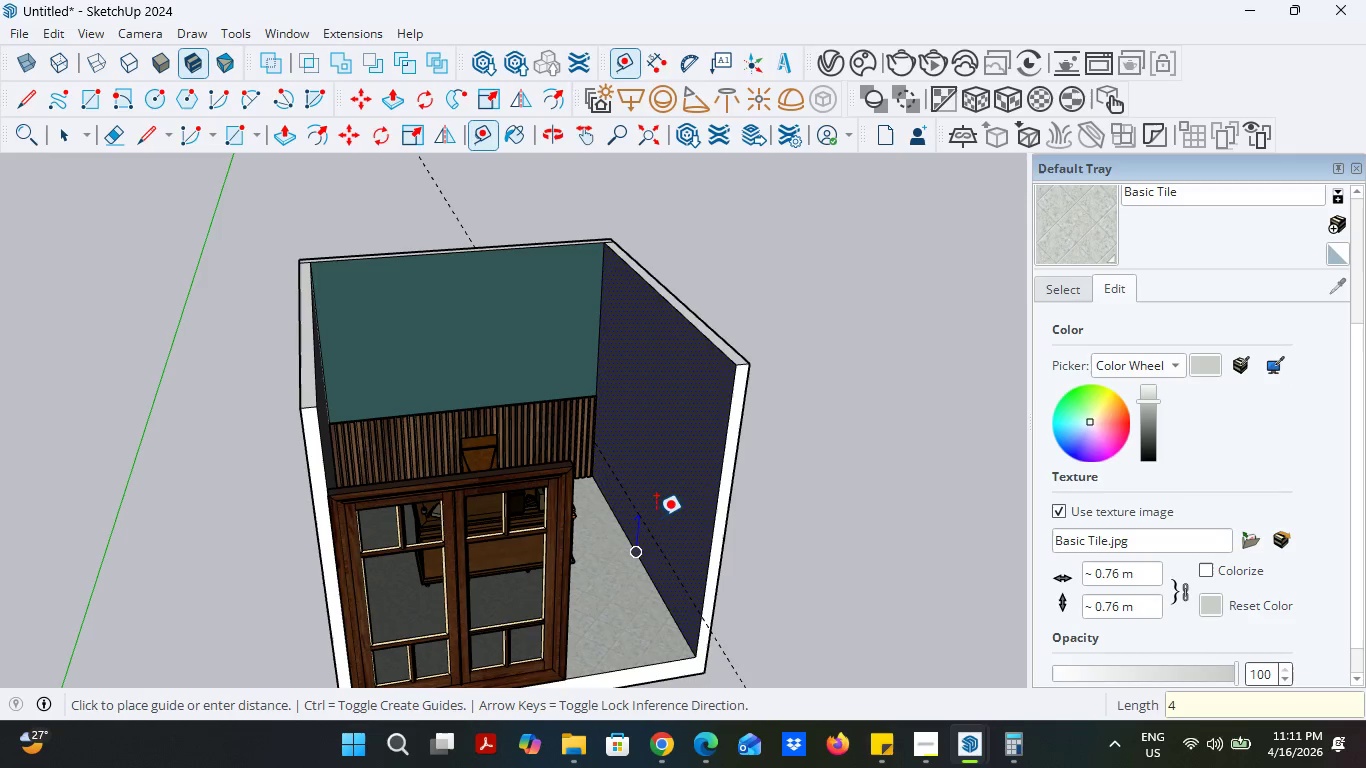 
key(Enter)
 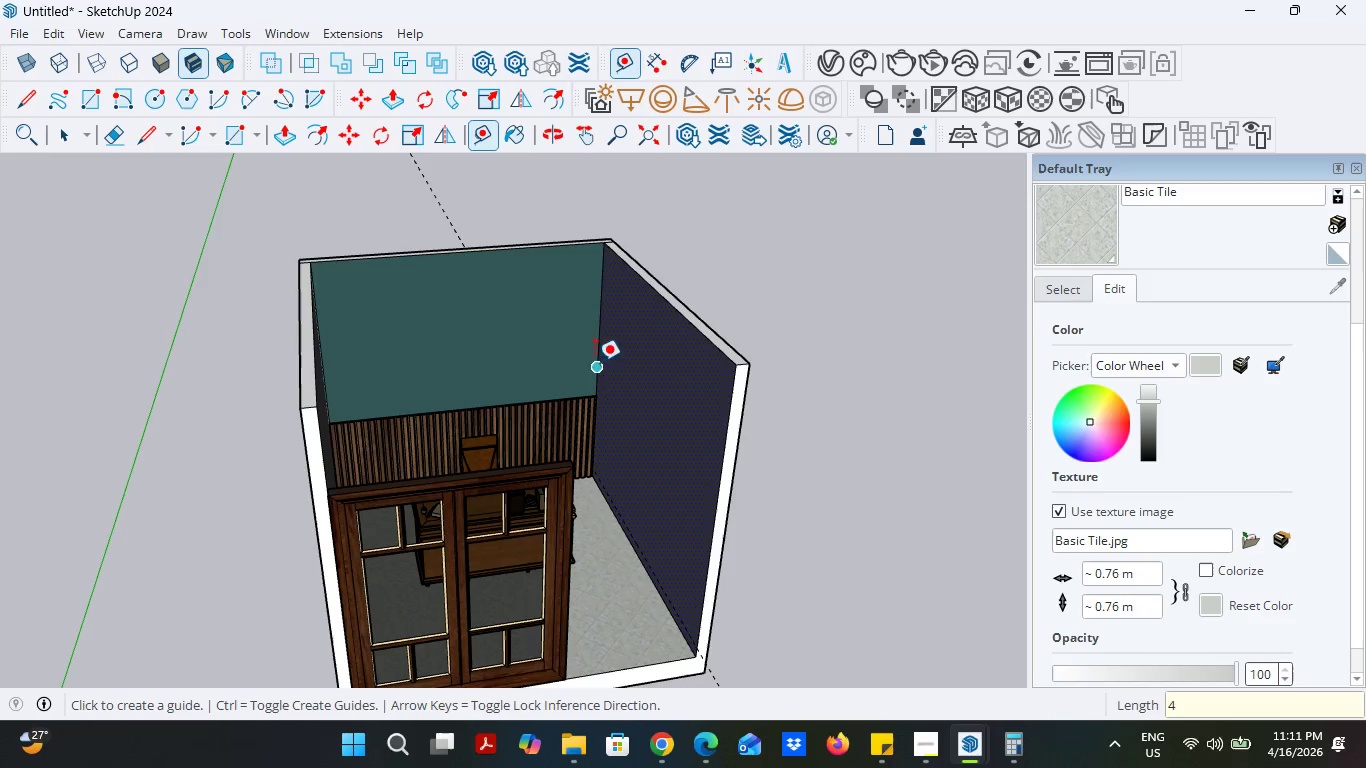 
mouse_move([676, 589])
 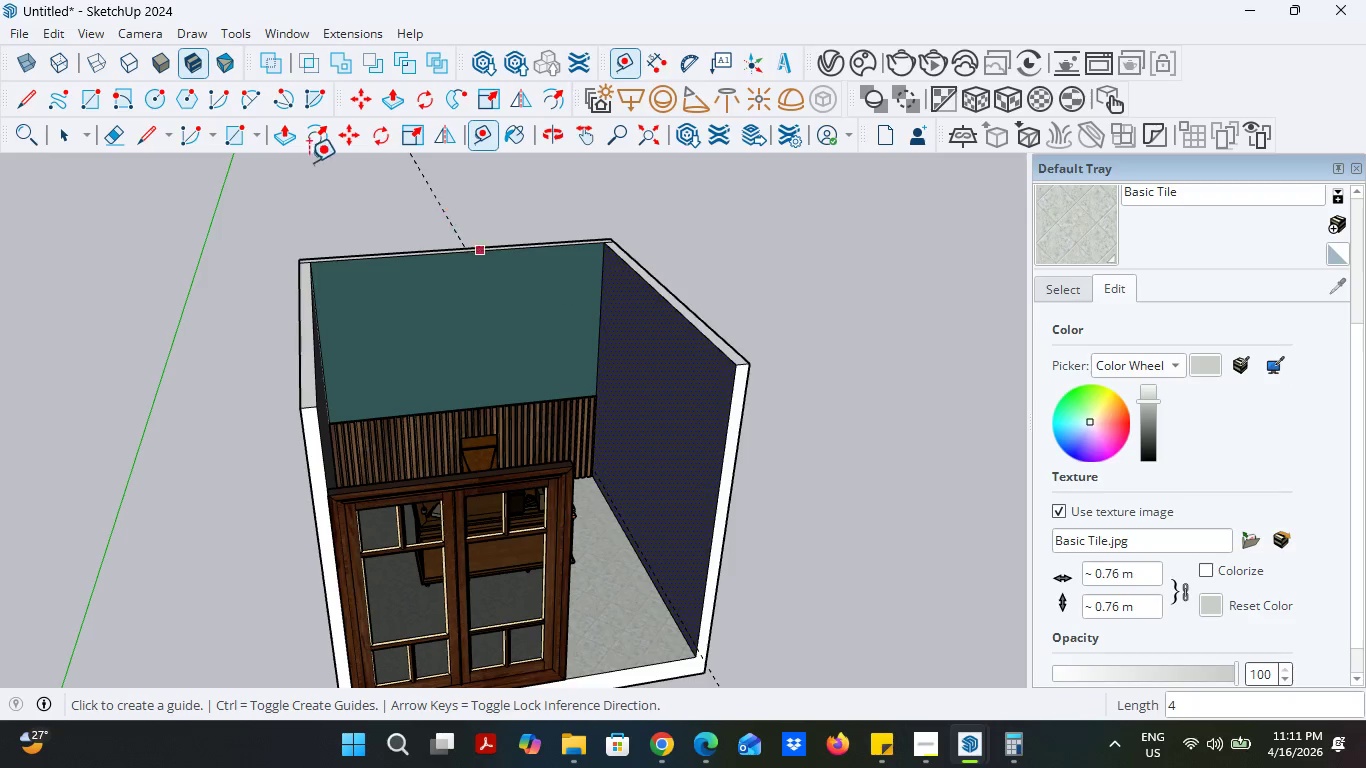 
left_click([1053, 288])
 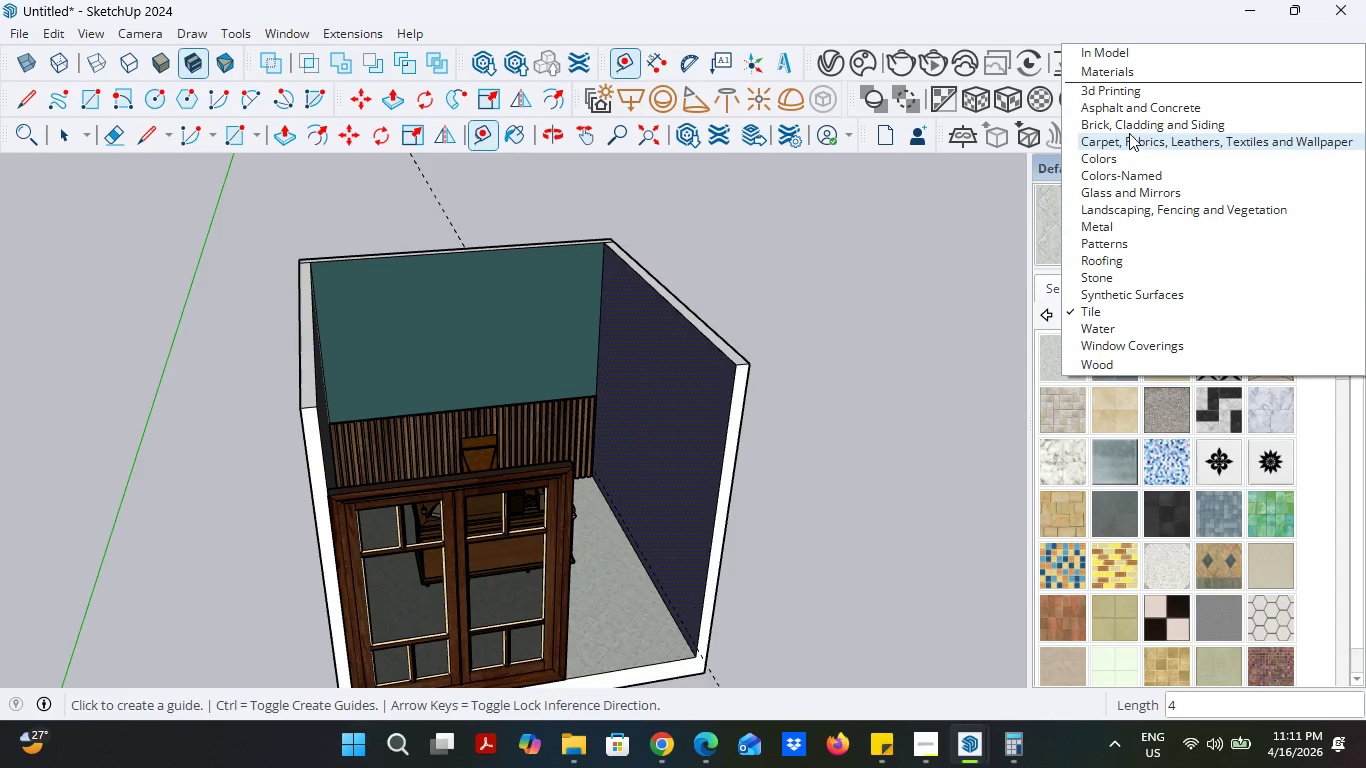 
left_click([1123, 158])
 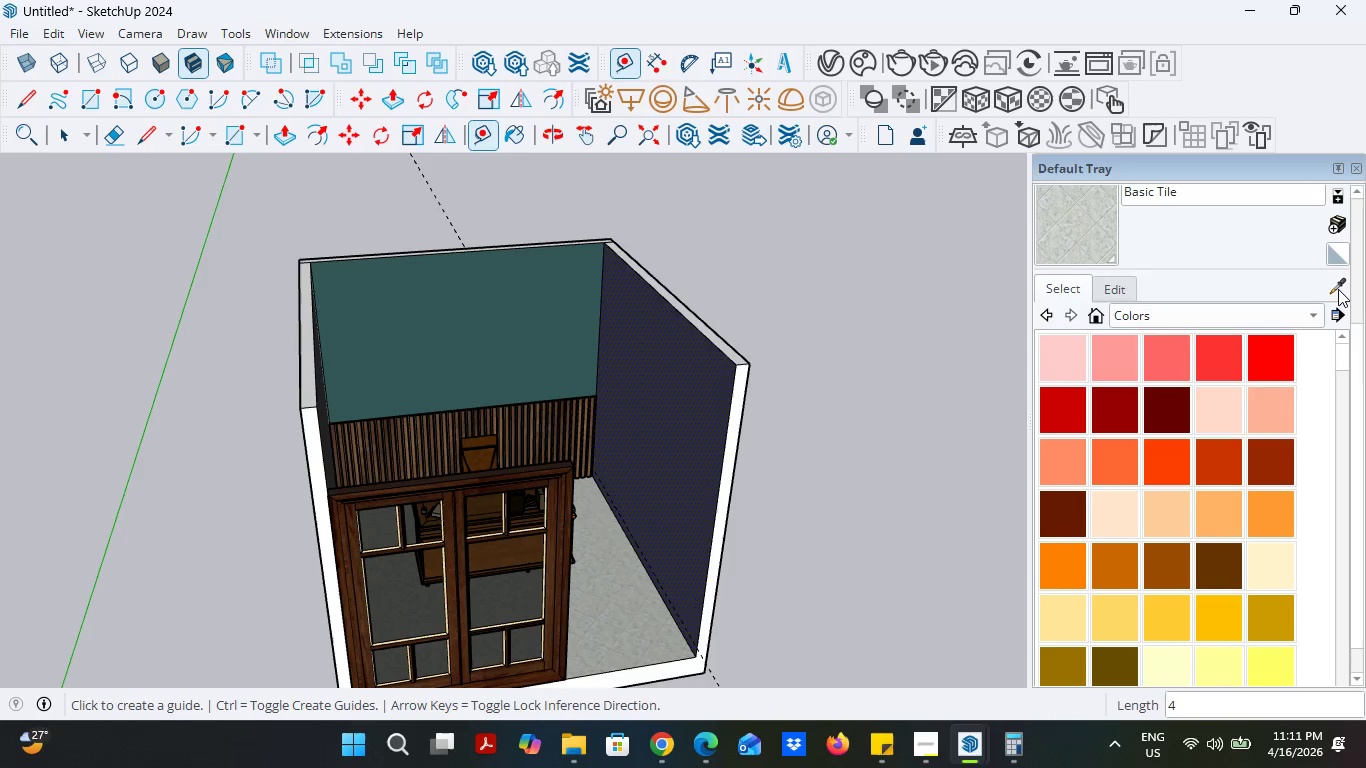 
scroll: coordinate [1267, 528], scroll_direction: down, amount: 23.0
 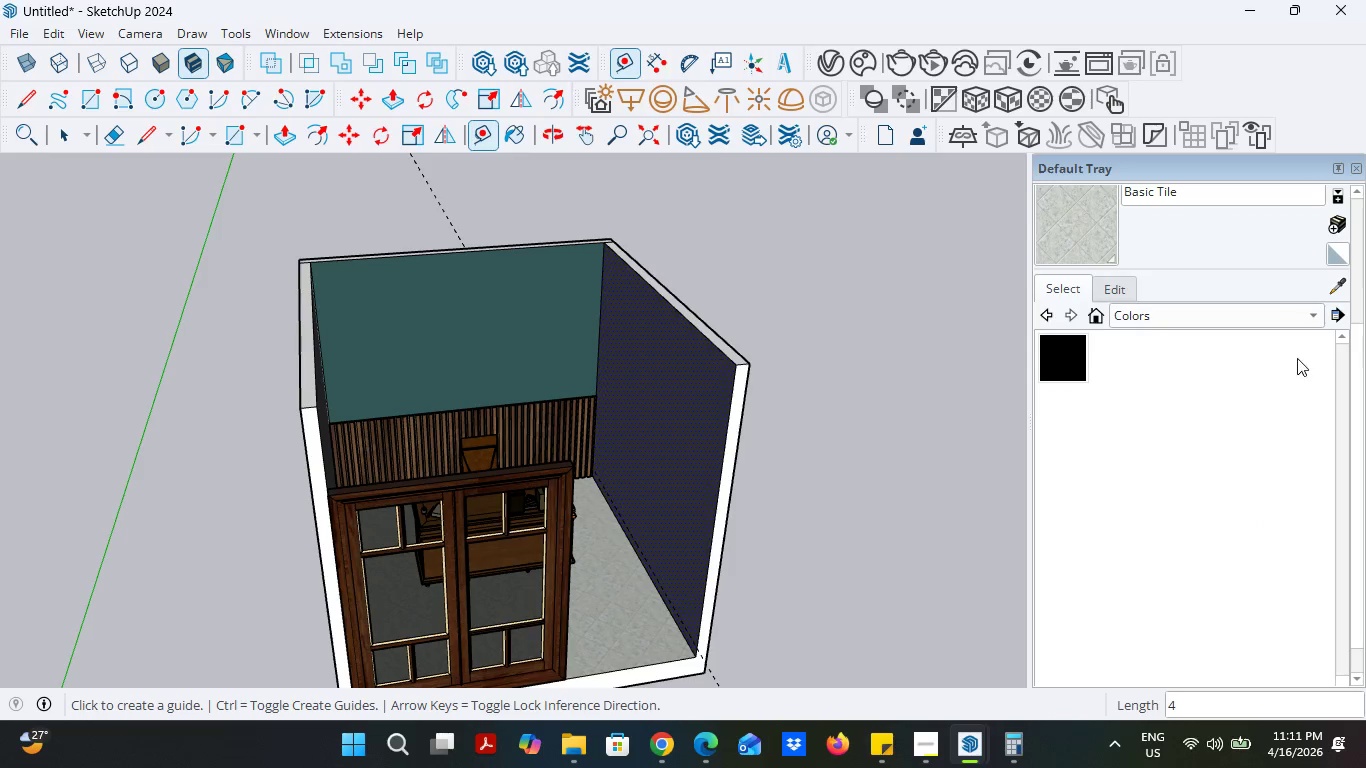 
scroll: coordinate [1297, 368], scroll_direction: up, amount: 3.0
 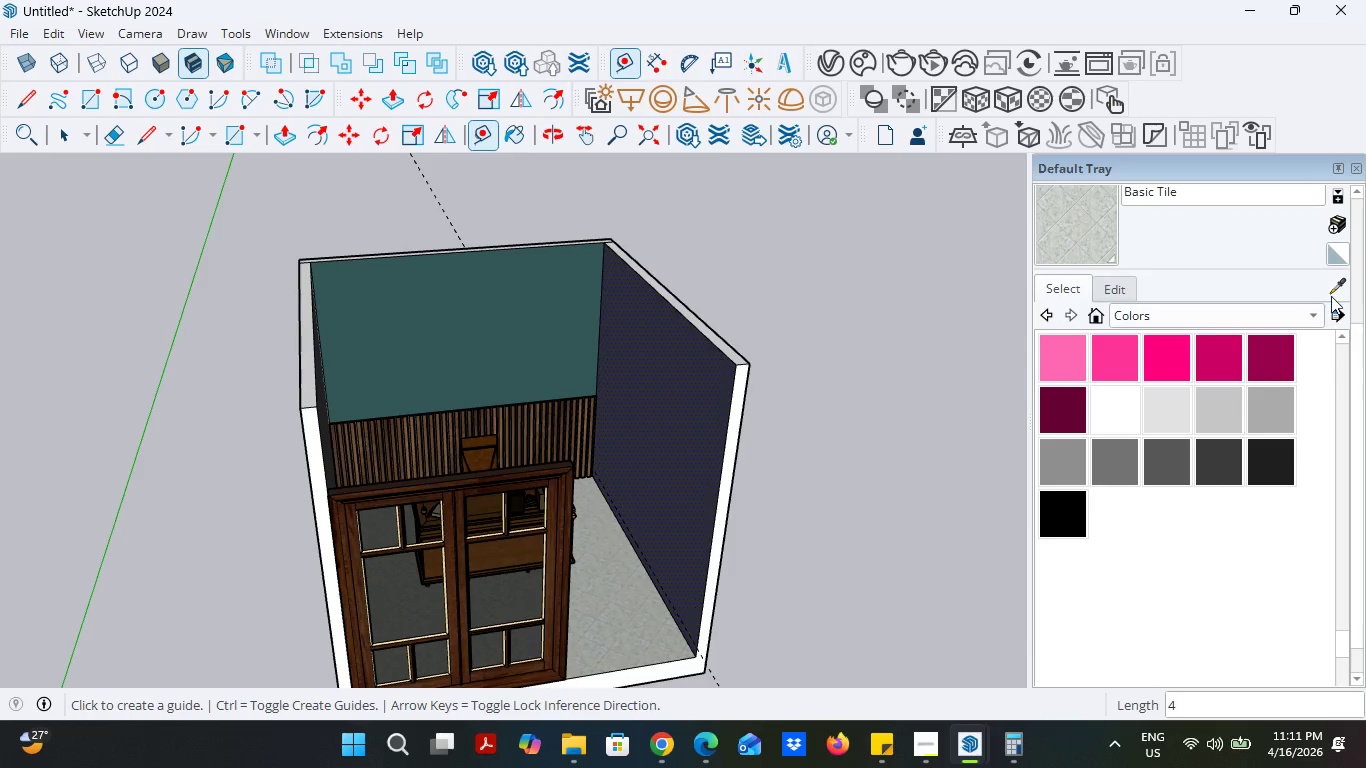 
left_click([1333, 282])
 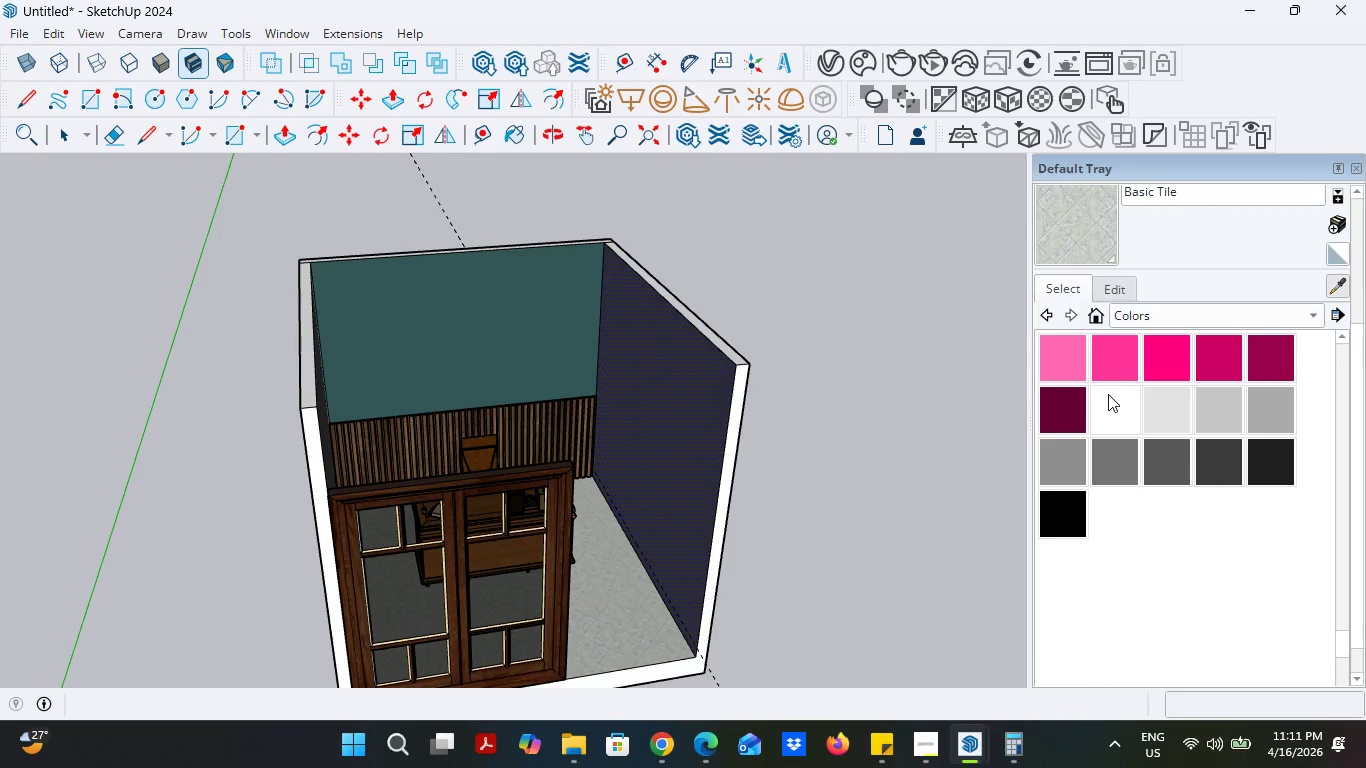 
left_click([1109, 403])
 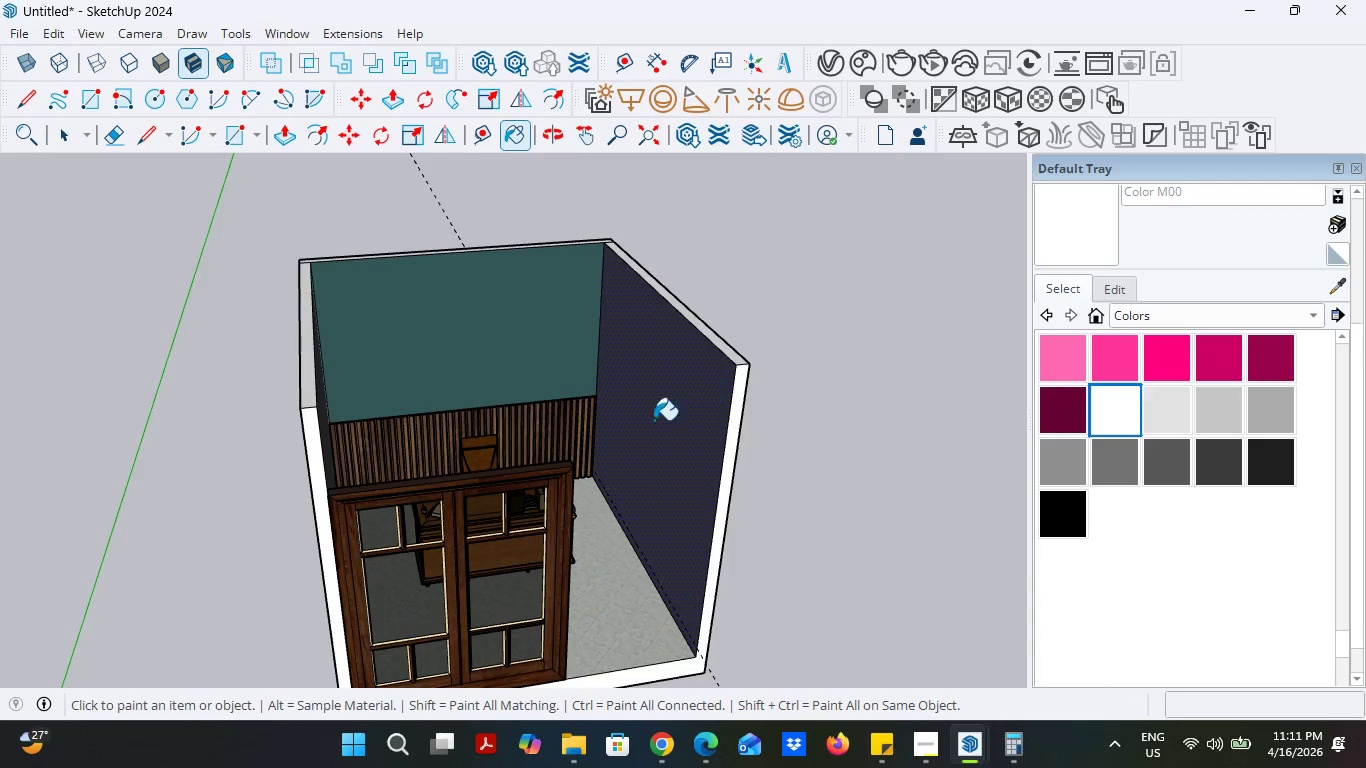 
left_click([622, 421])
 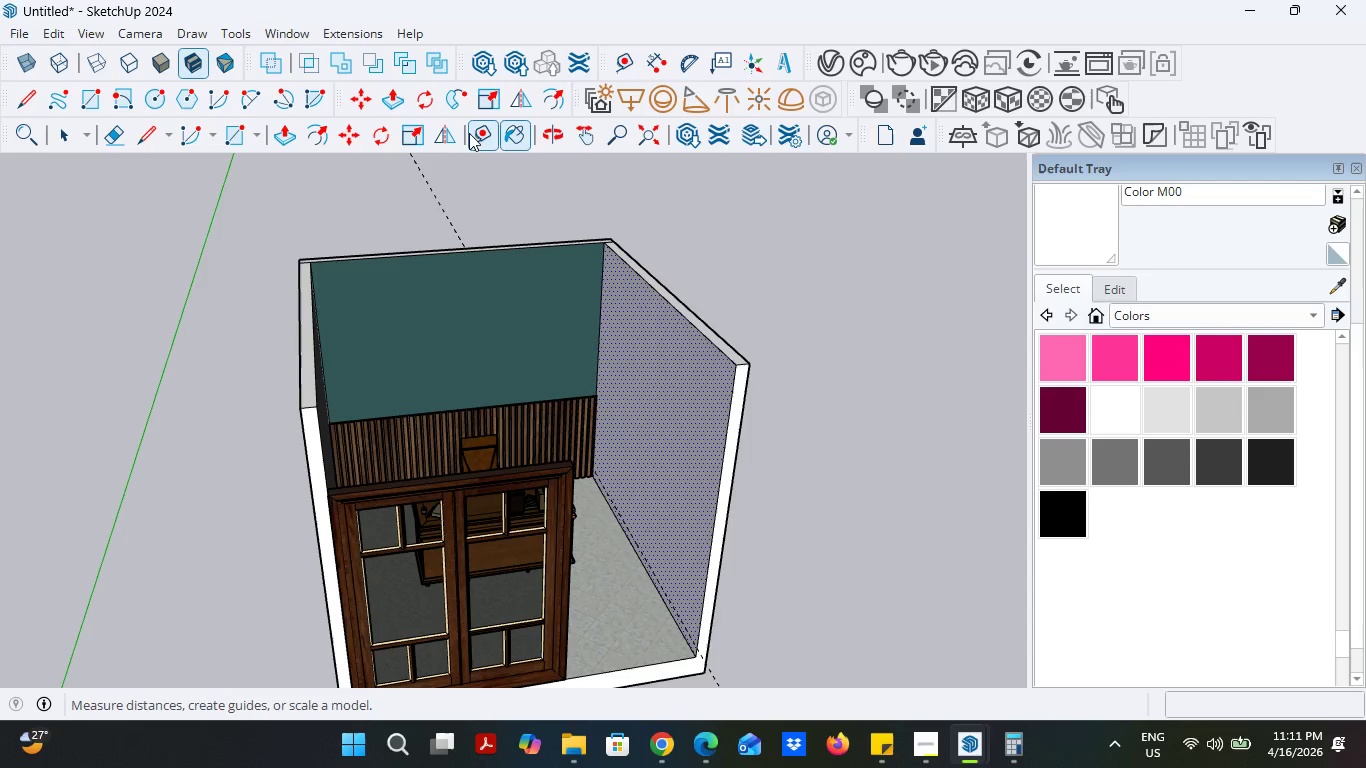 
scroll: coordinate [613, 357], scroll_direction: up, amount: 4.0
 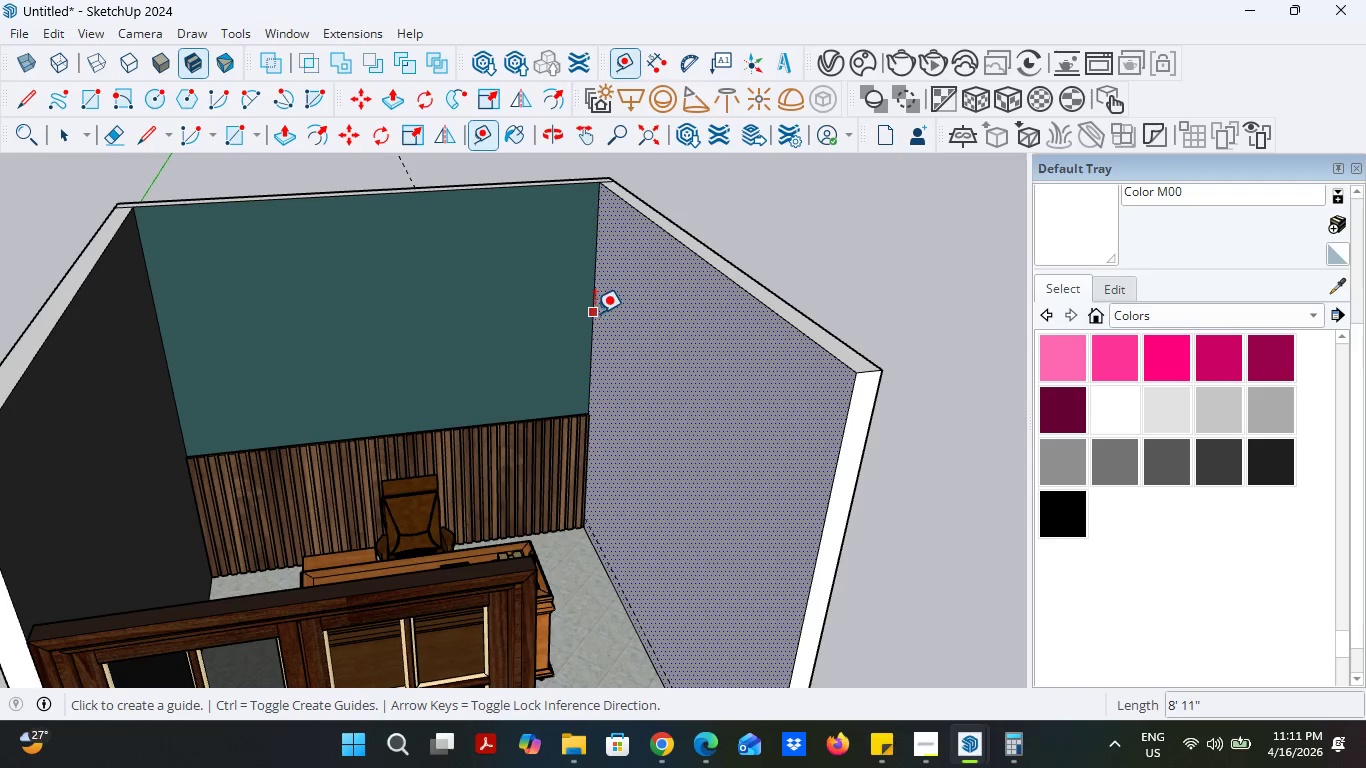 
left_click([595, 313])
 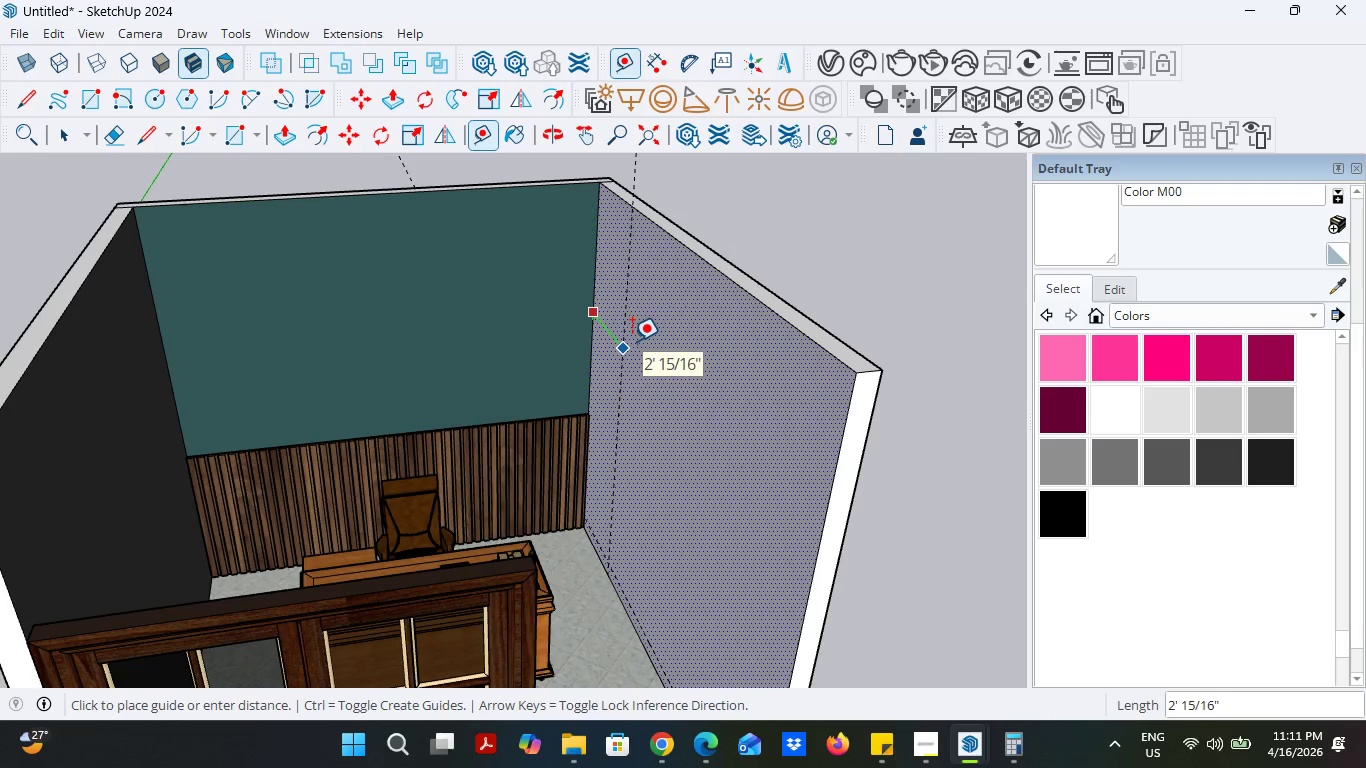 
key(8)
 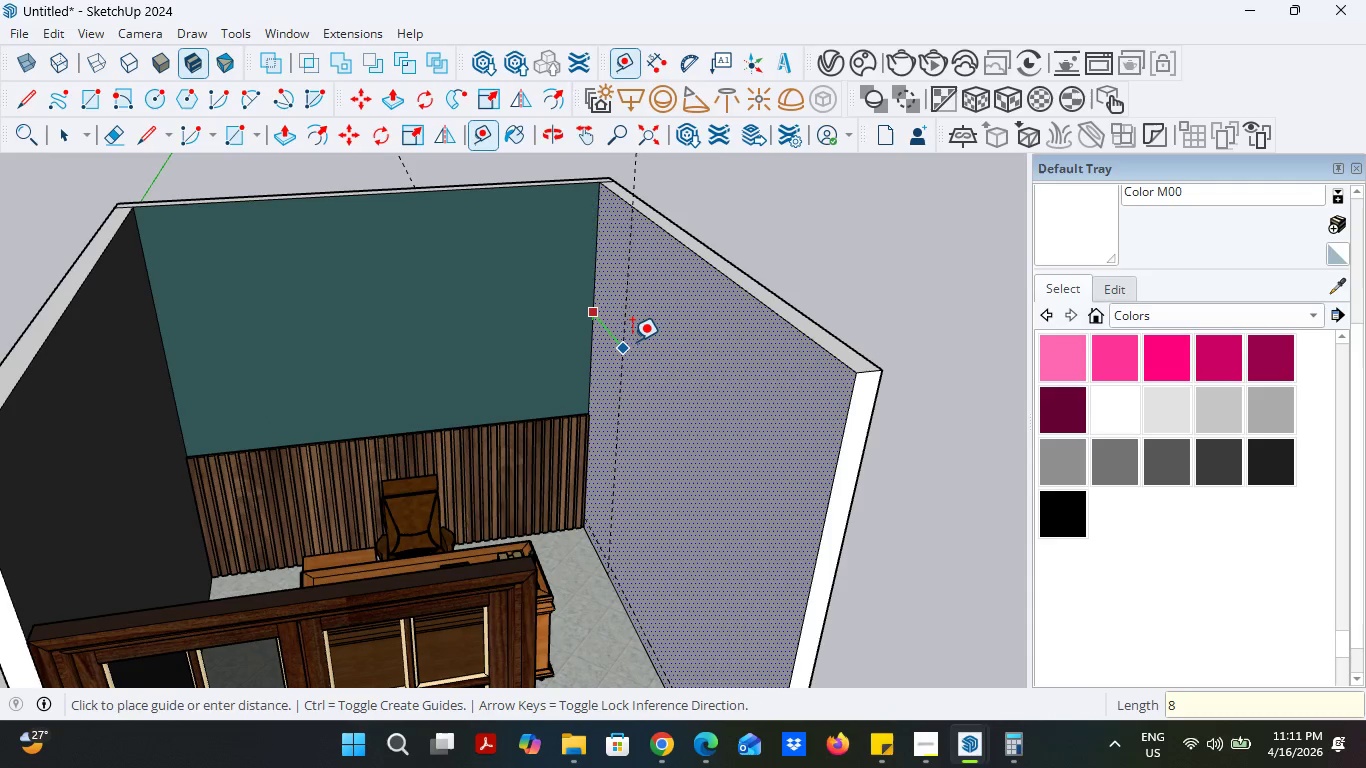 
key(Enter)
 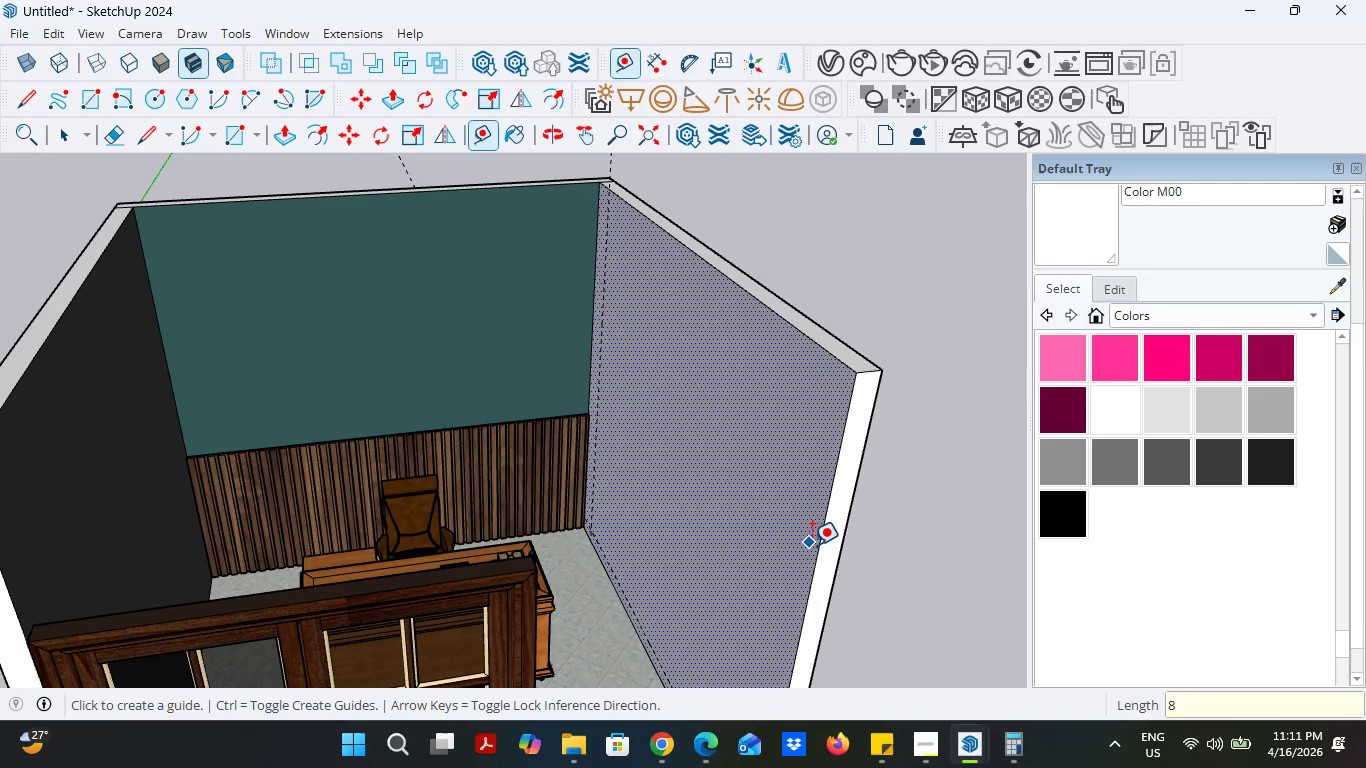 
left_click([815, 546])
 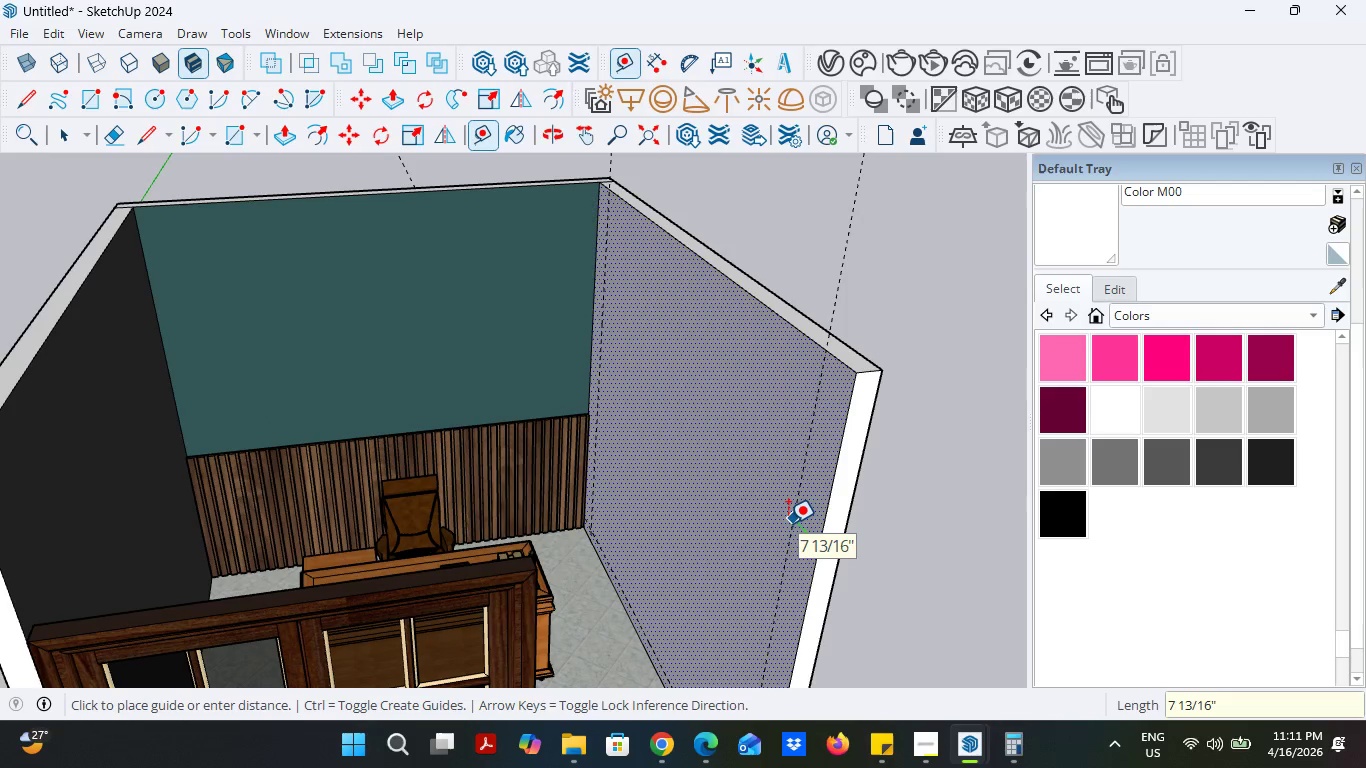 
key(8)
 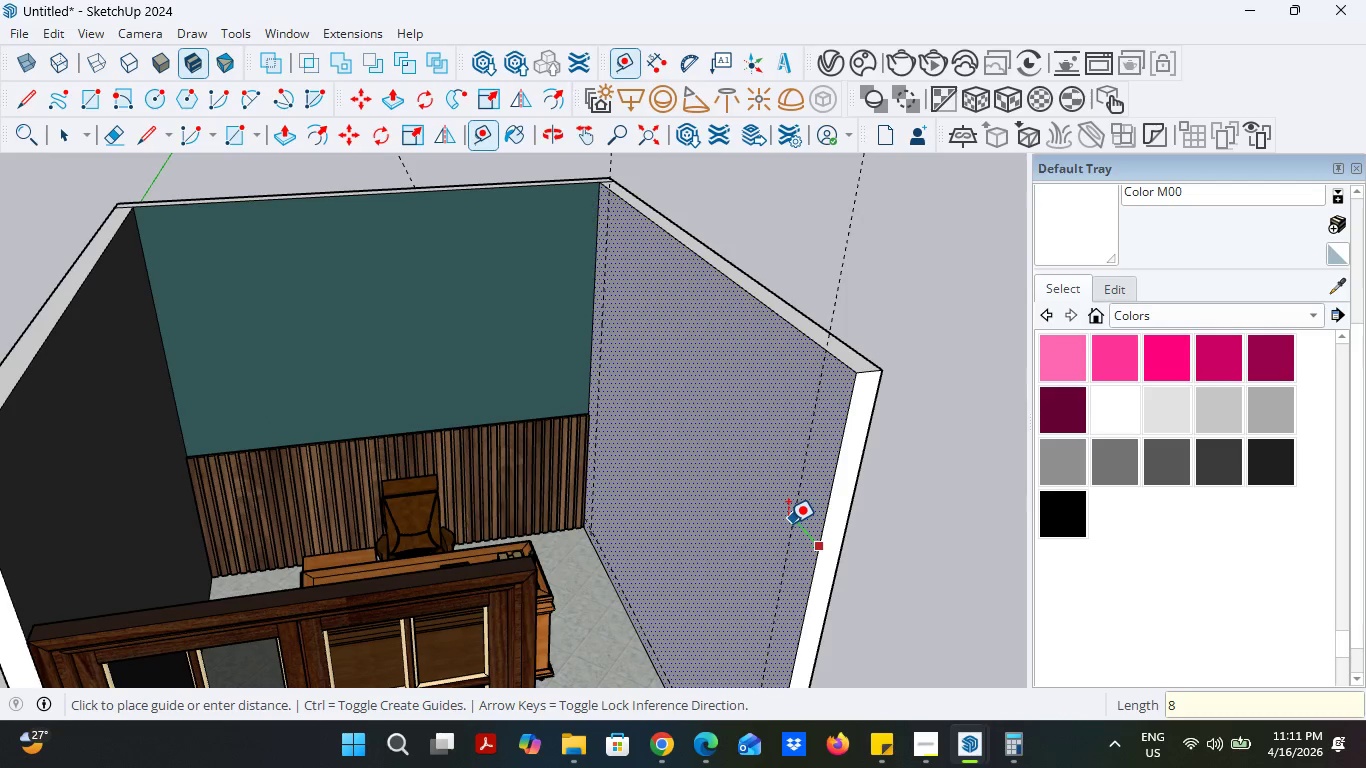 
key(Enter)
 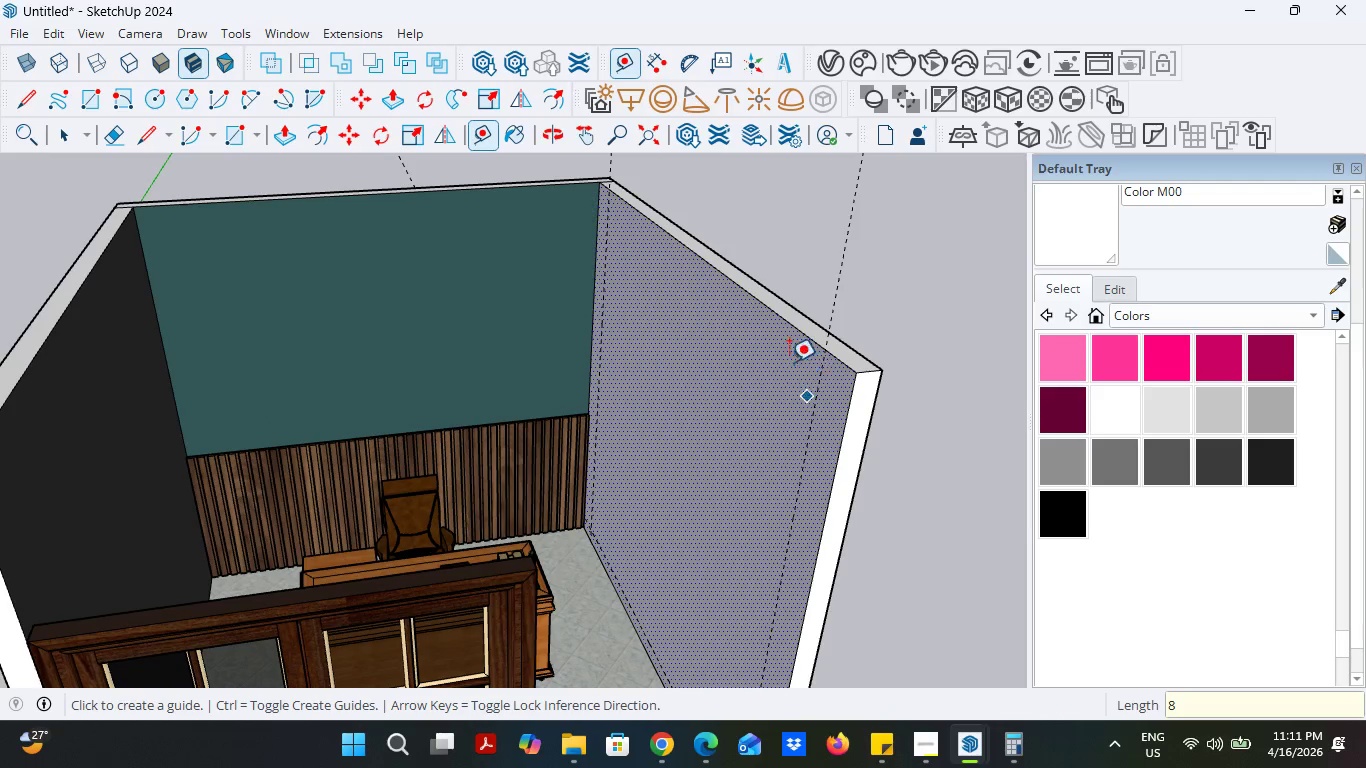 
scroll: coordinate [694, 449], scroll_direction: down, amount: 3.0
 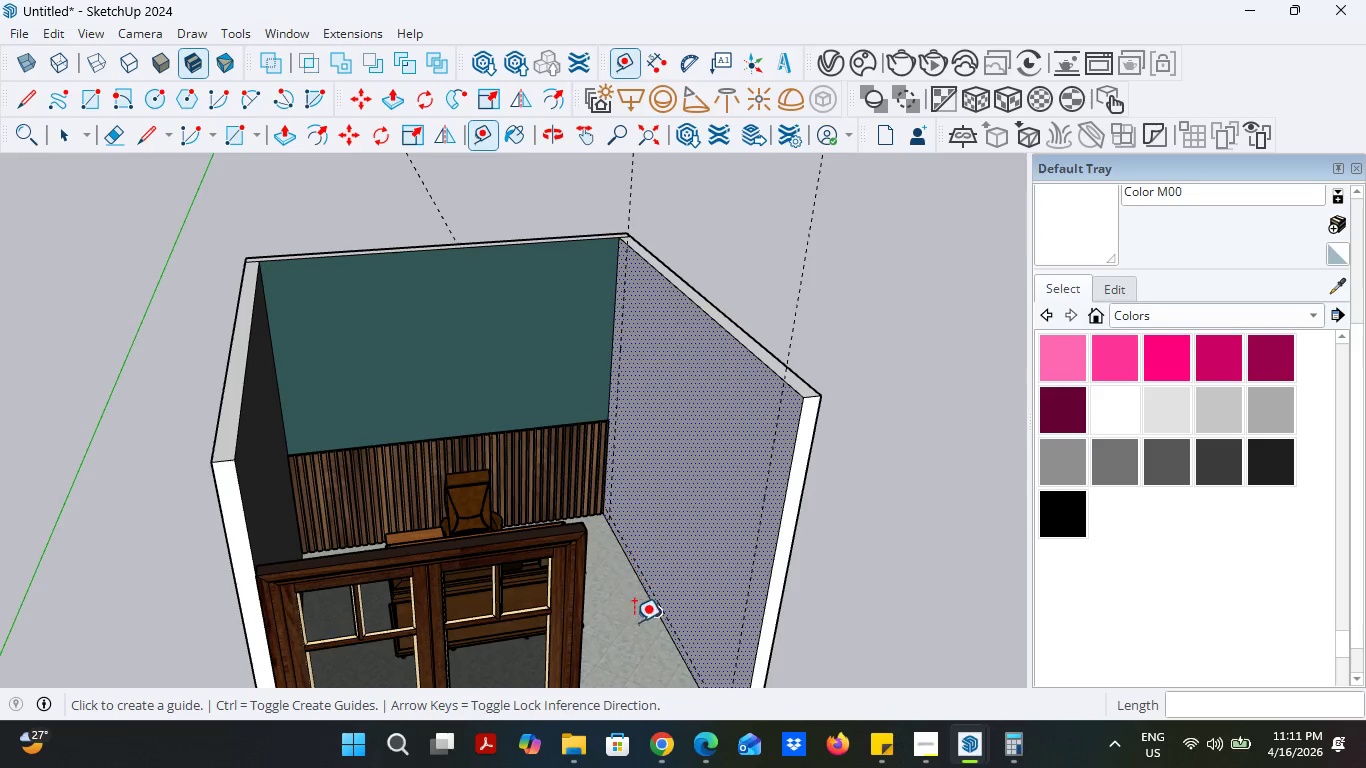 
mouse_move([654, 607])
 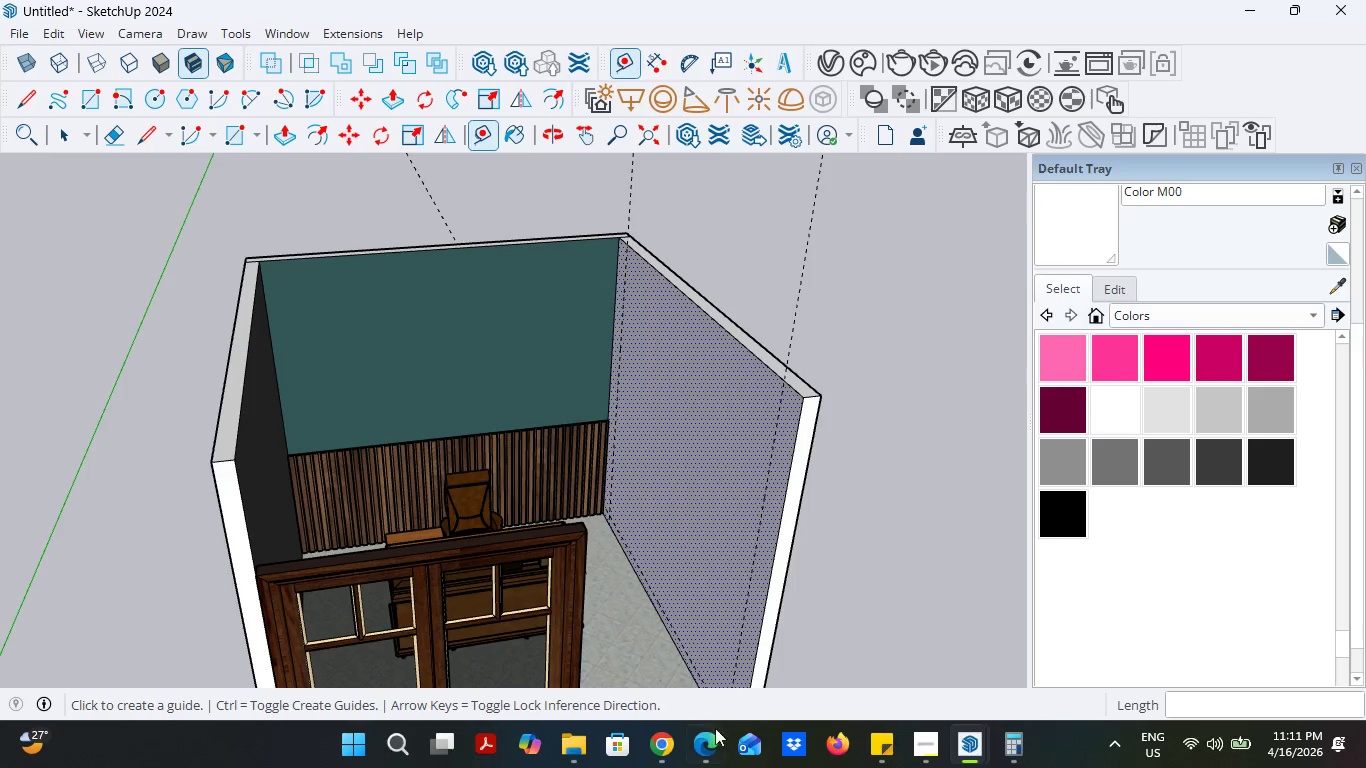 
left_click([668, 740])
 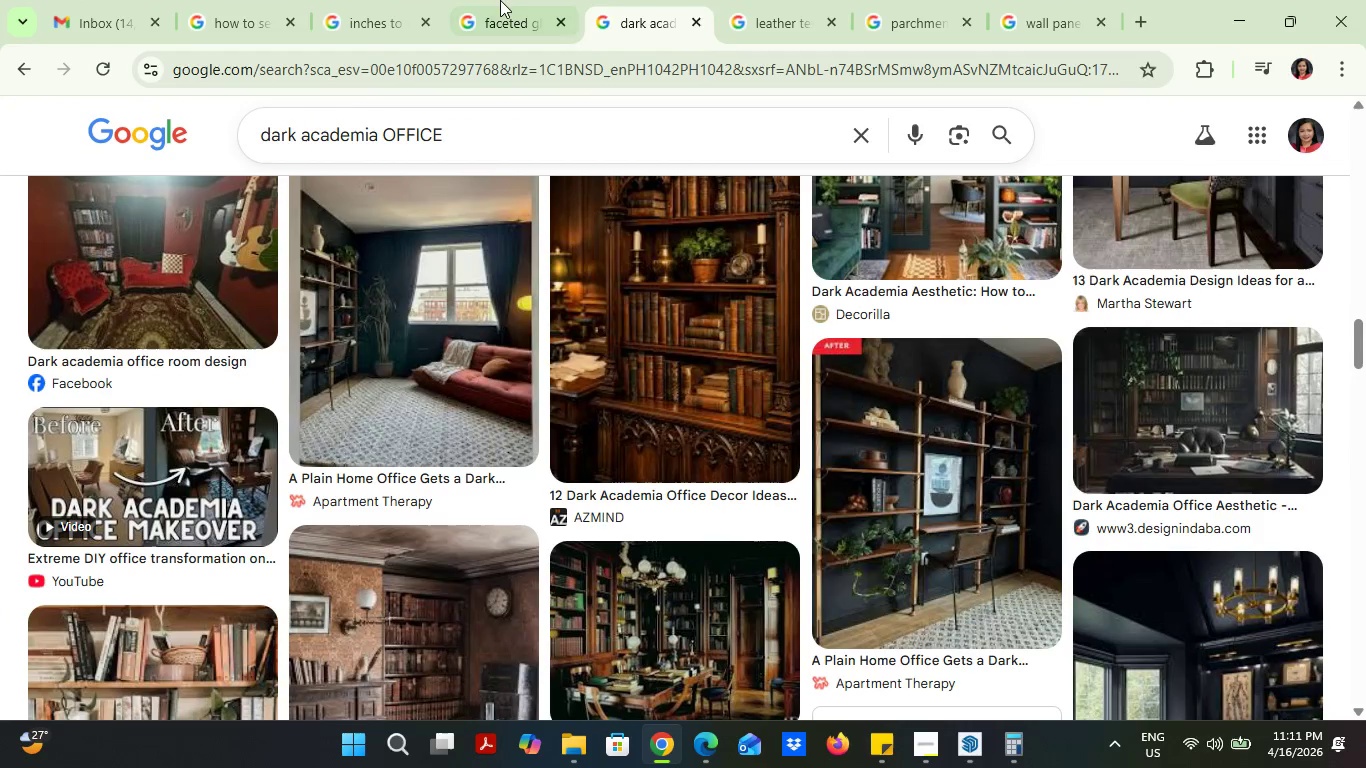 
left_click([413, 0])
 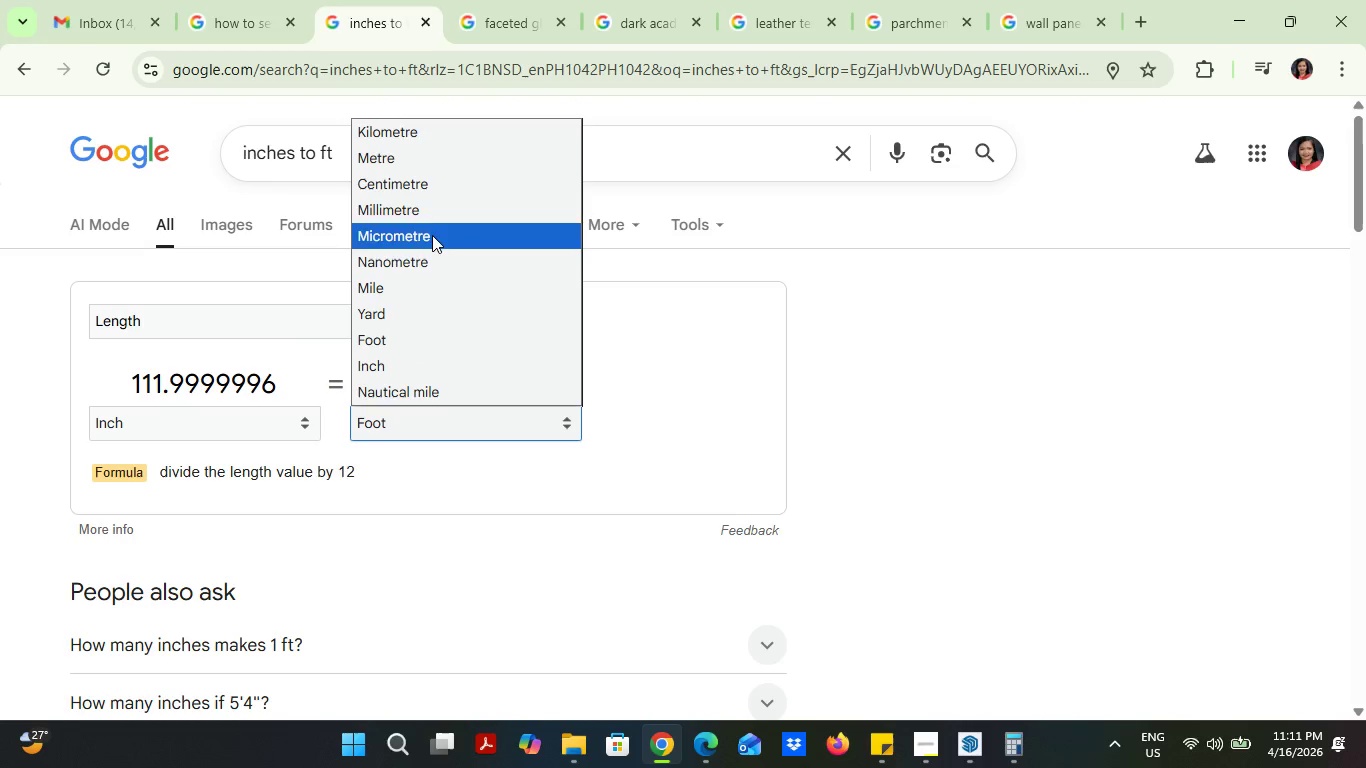 
left_click([420, 162])
 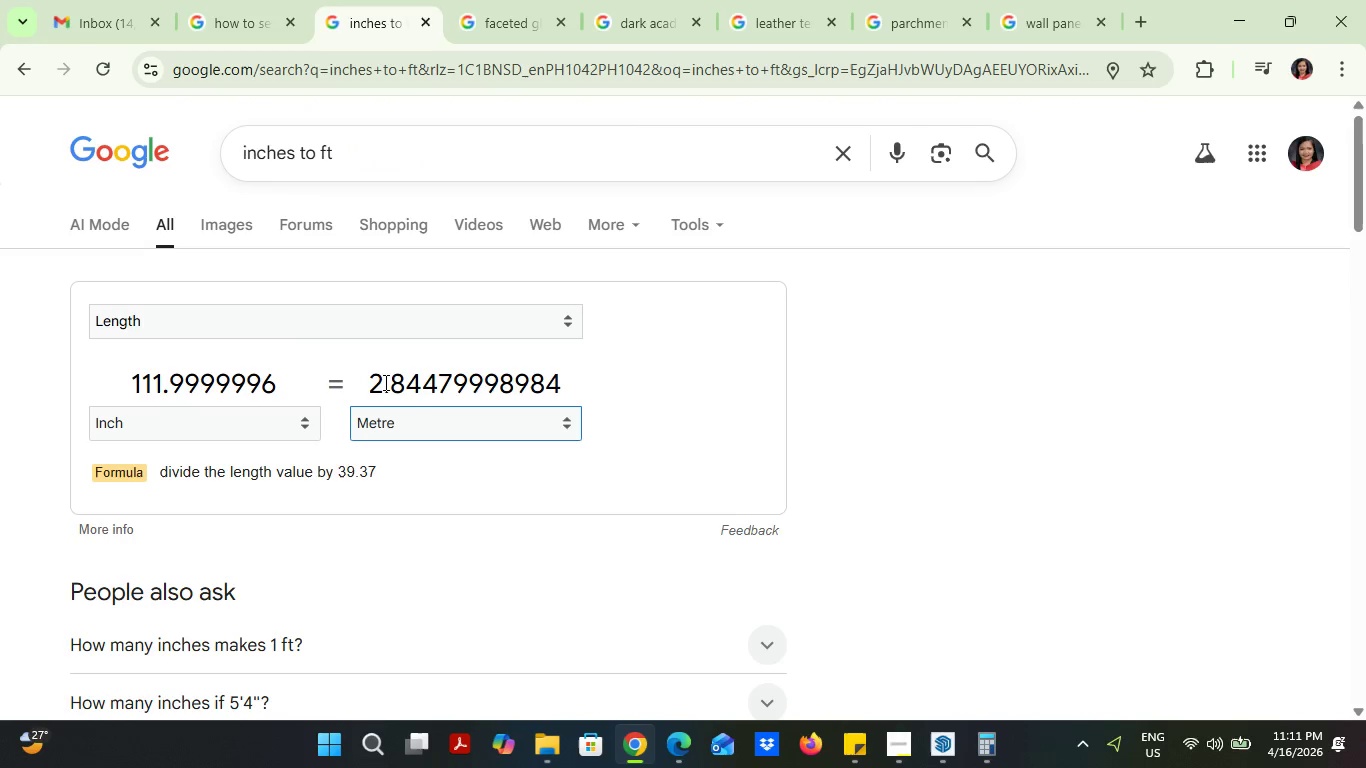 
left_click_drag(start_coordinate=[404, 382], to_coordinate=[397, 388])
 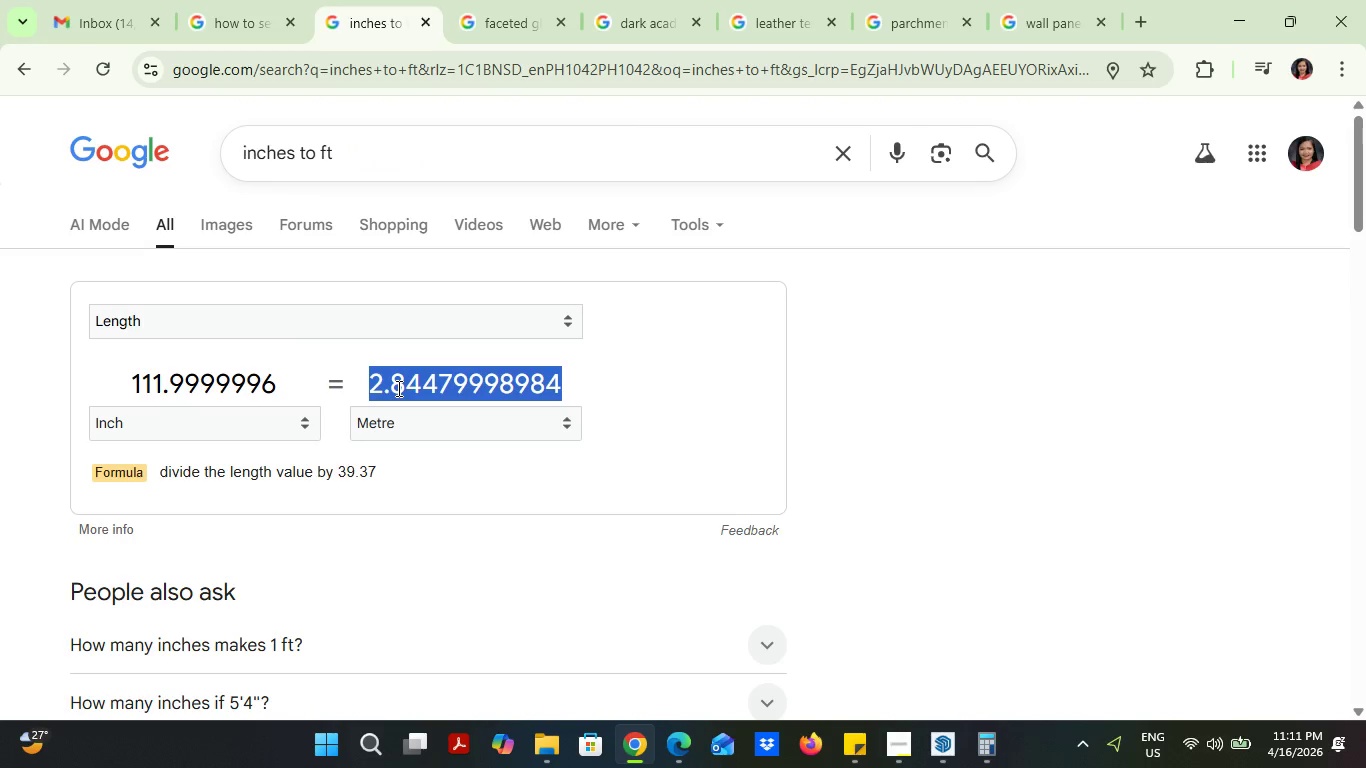 
key(5)
 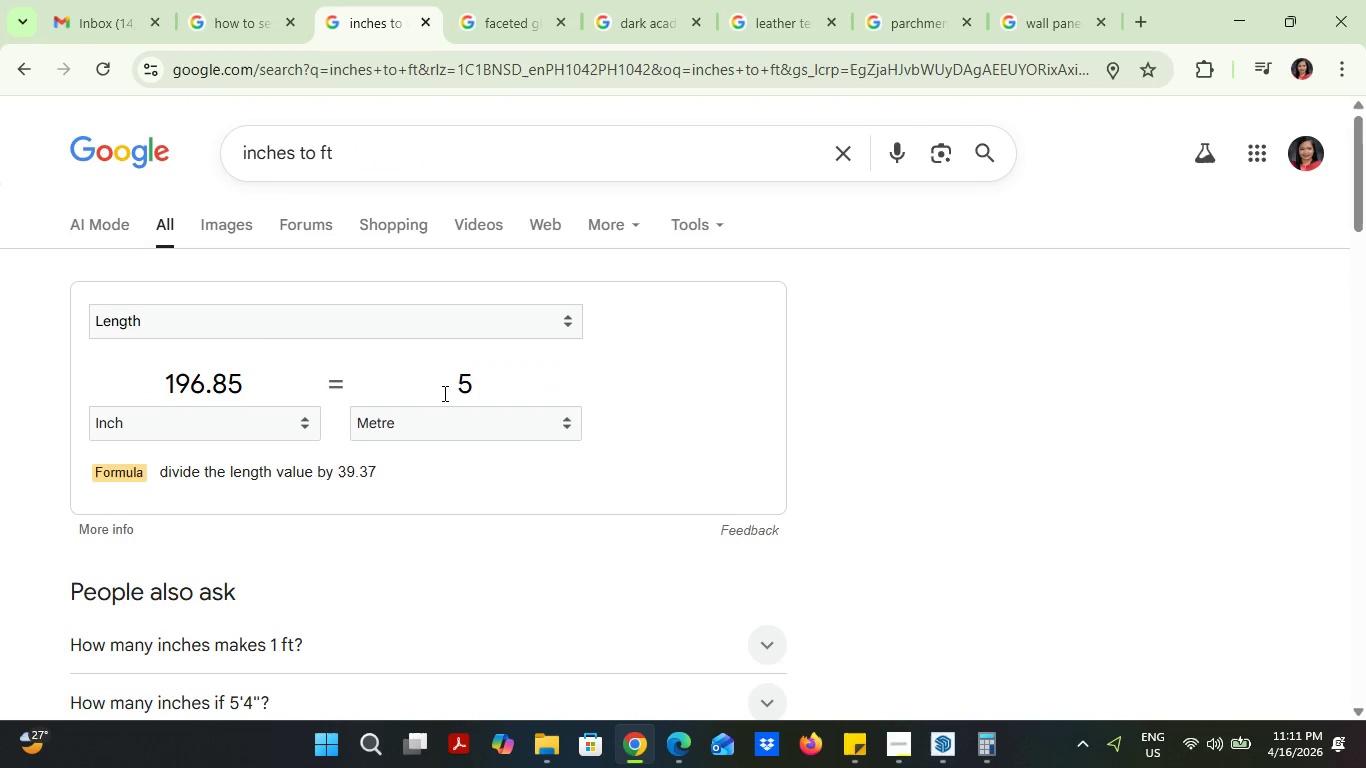 
key(Backspace)
 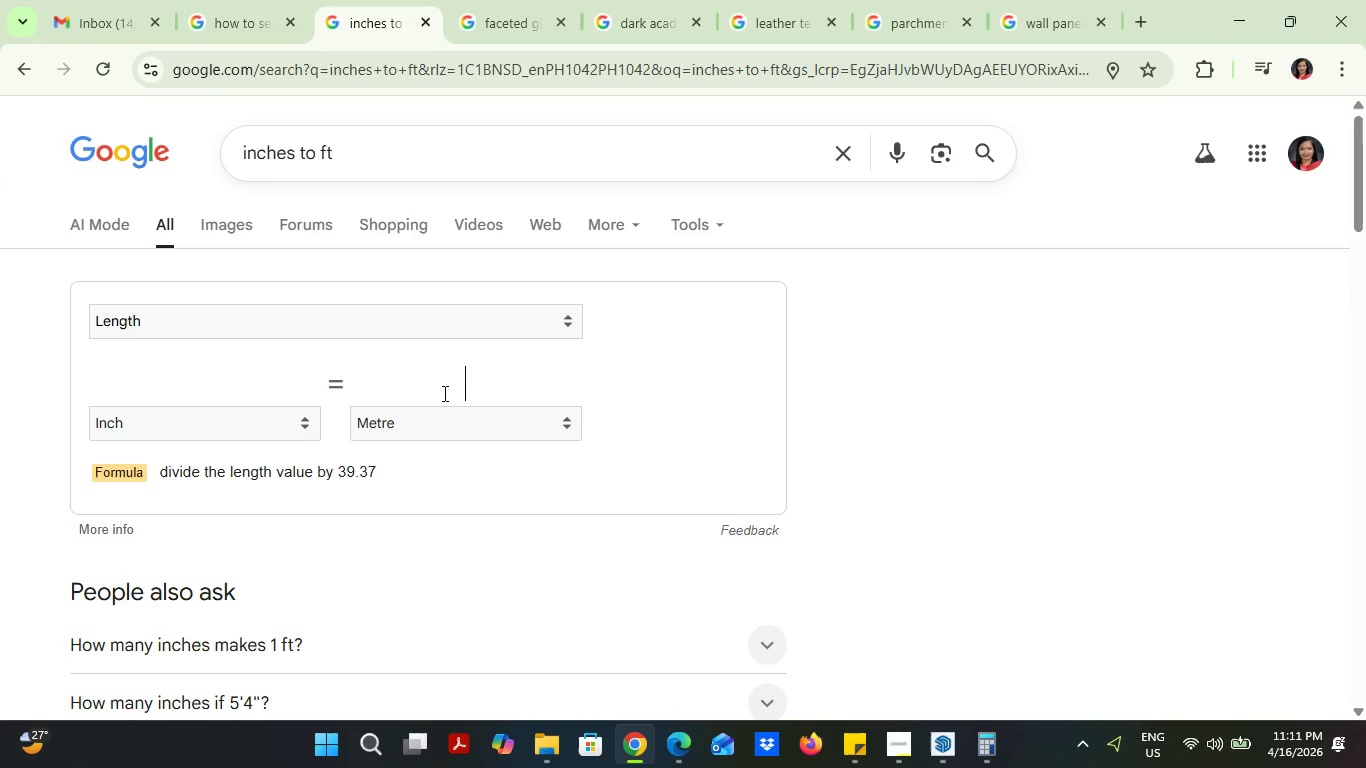 
key(2)
 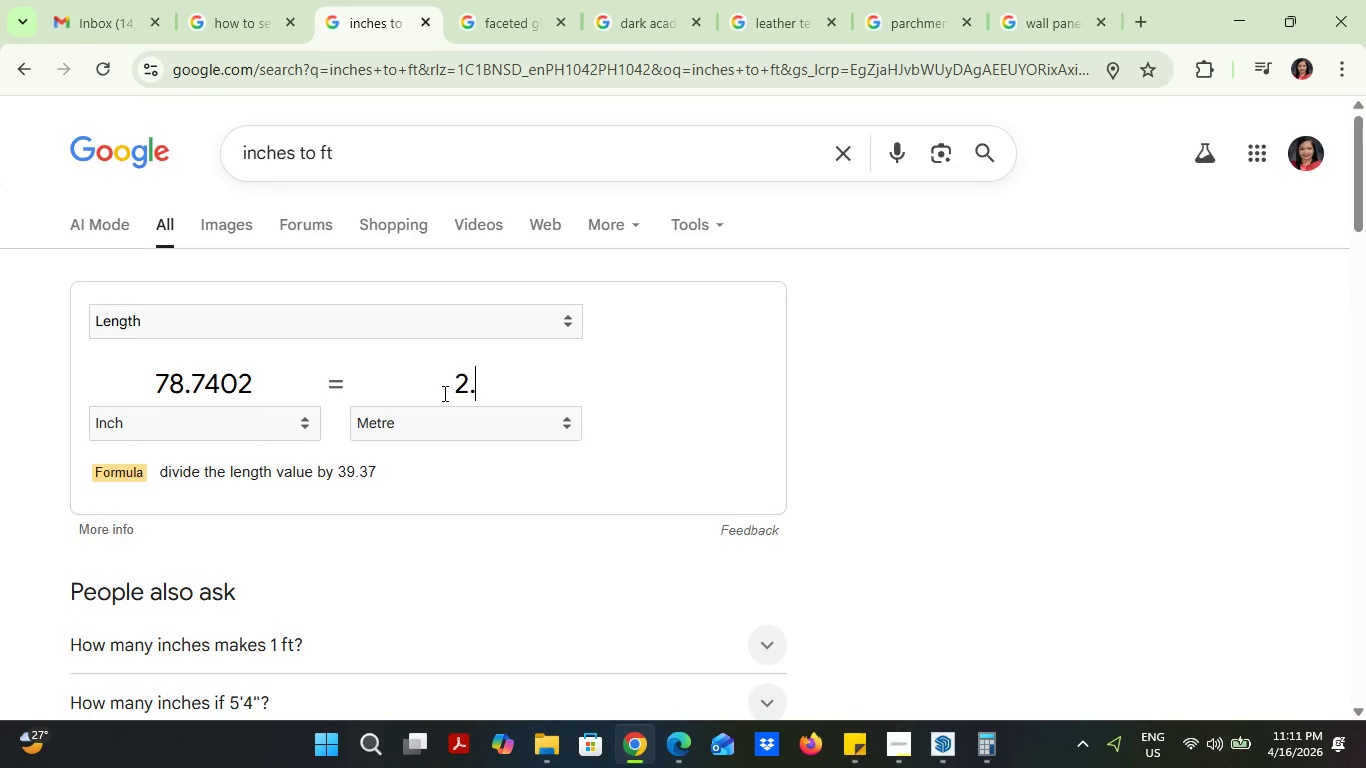 
key(Period)
 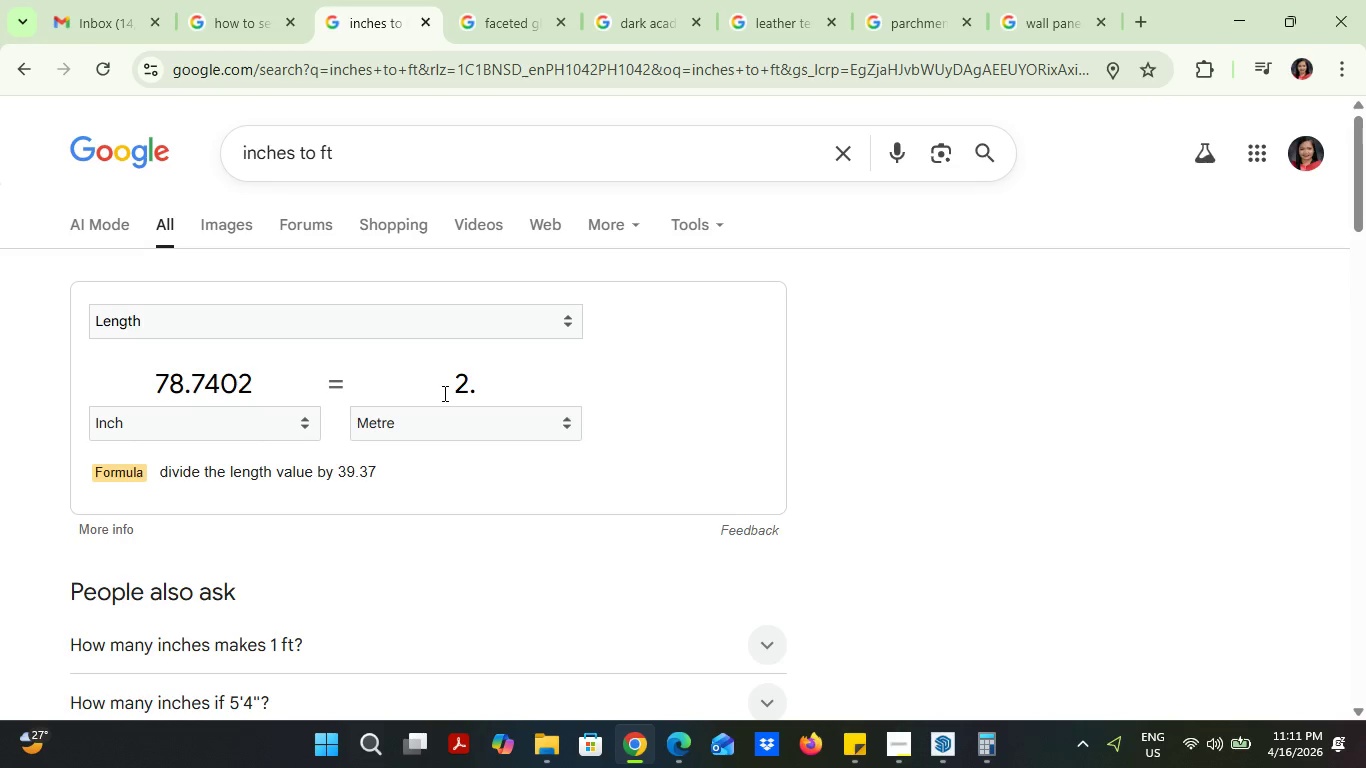 
key(5)
 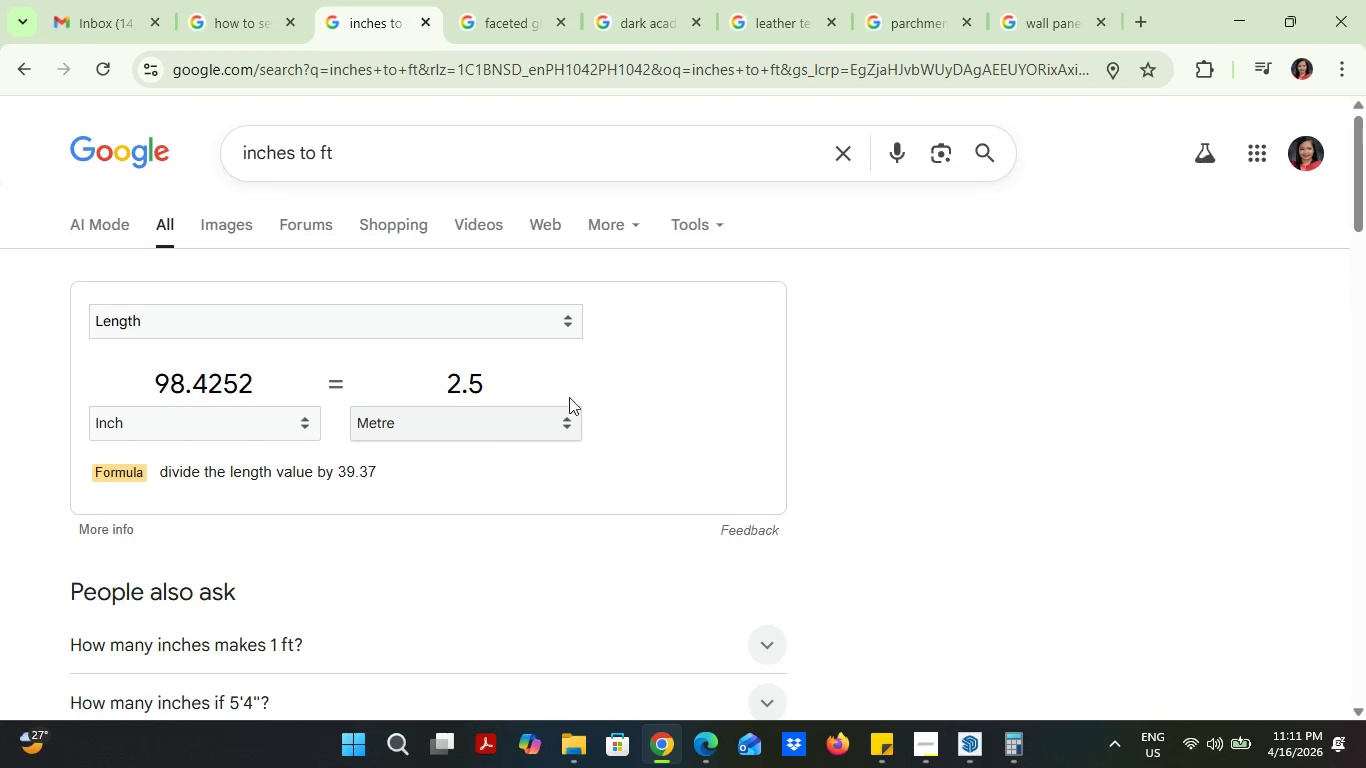 
left_click([1245, 3])
 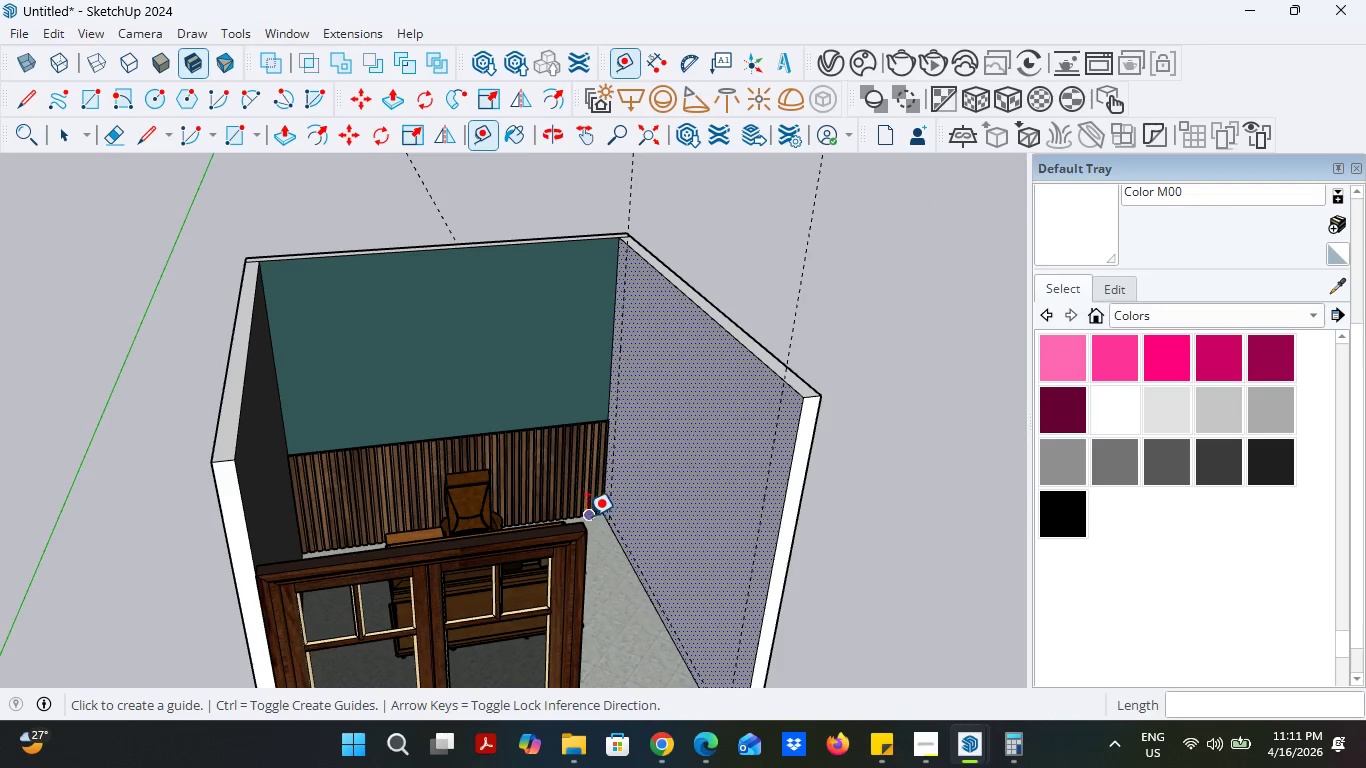 
scroll: coordinate [580, 521], scroll_direction: up, amount: 4.0
 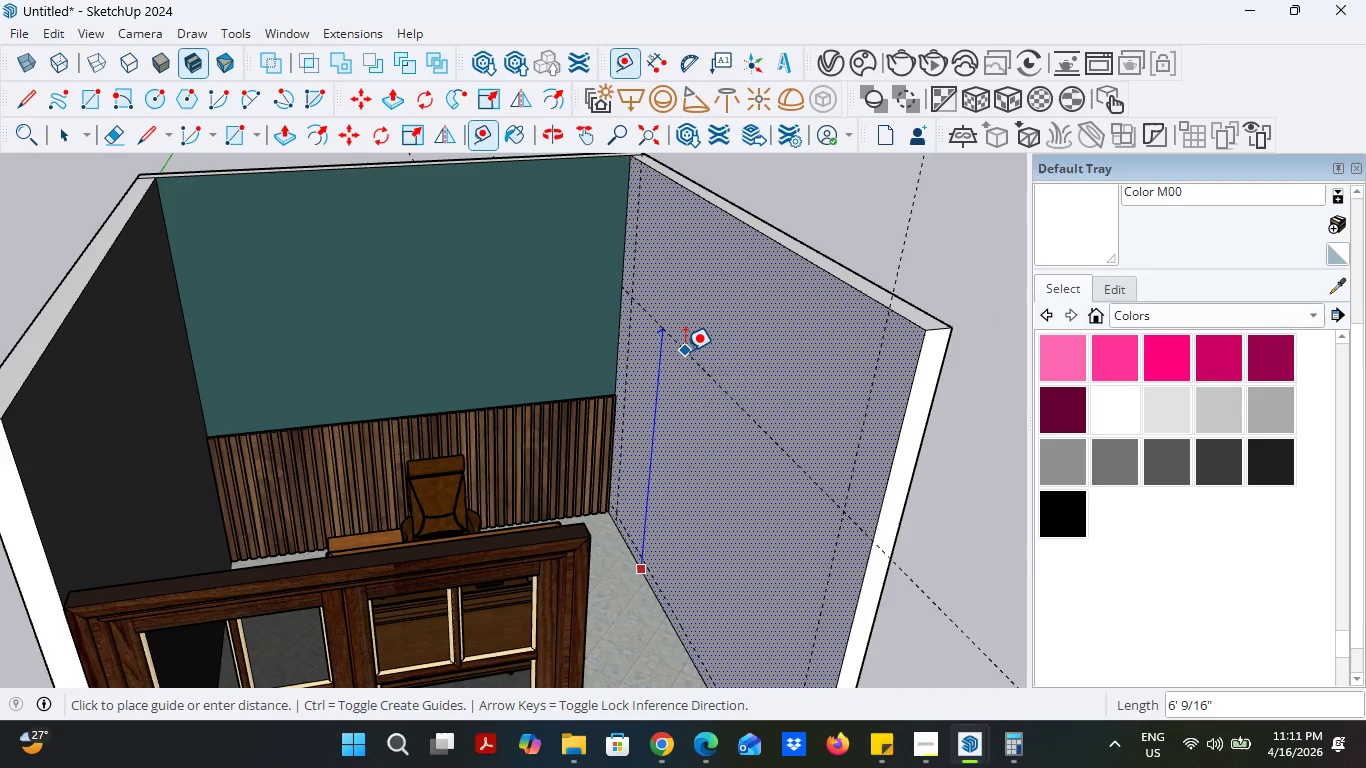 
type(100)
 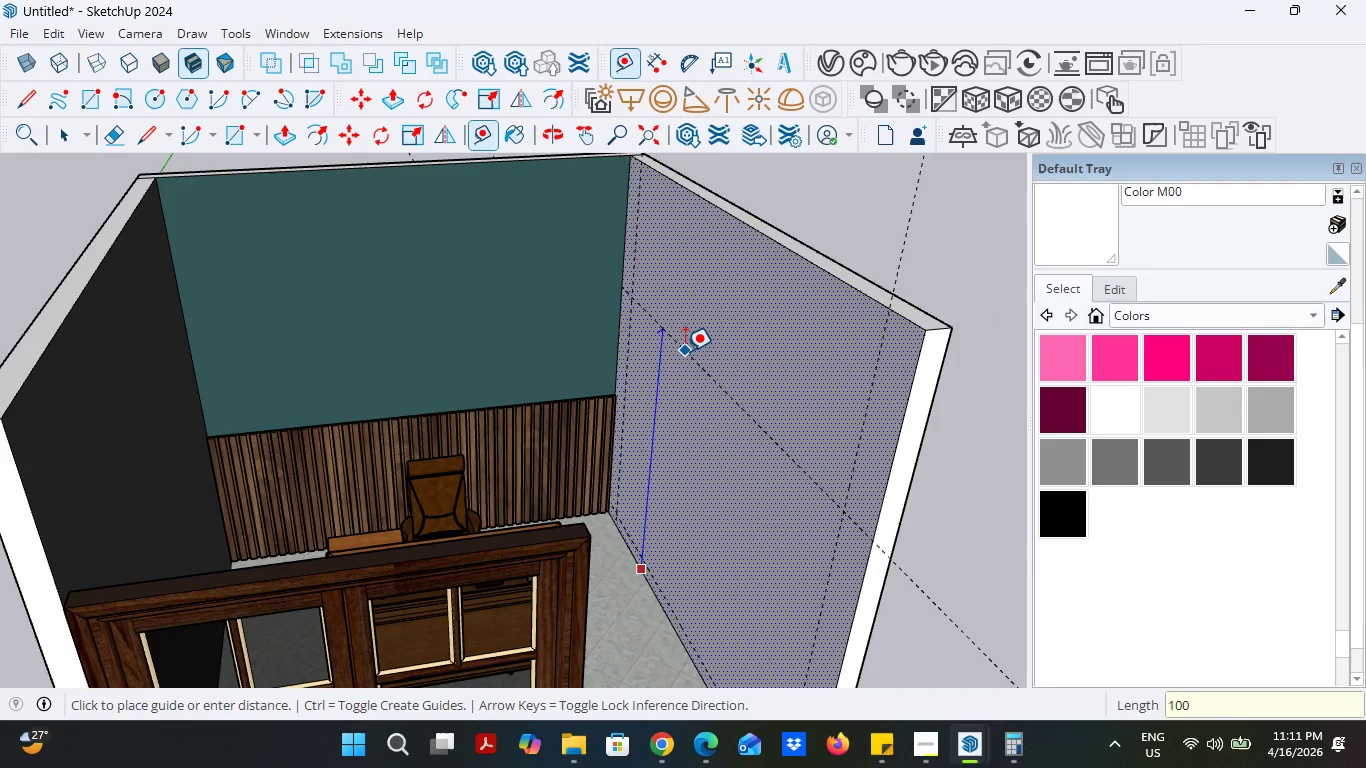 
key(Enter)
 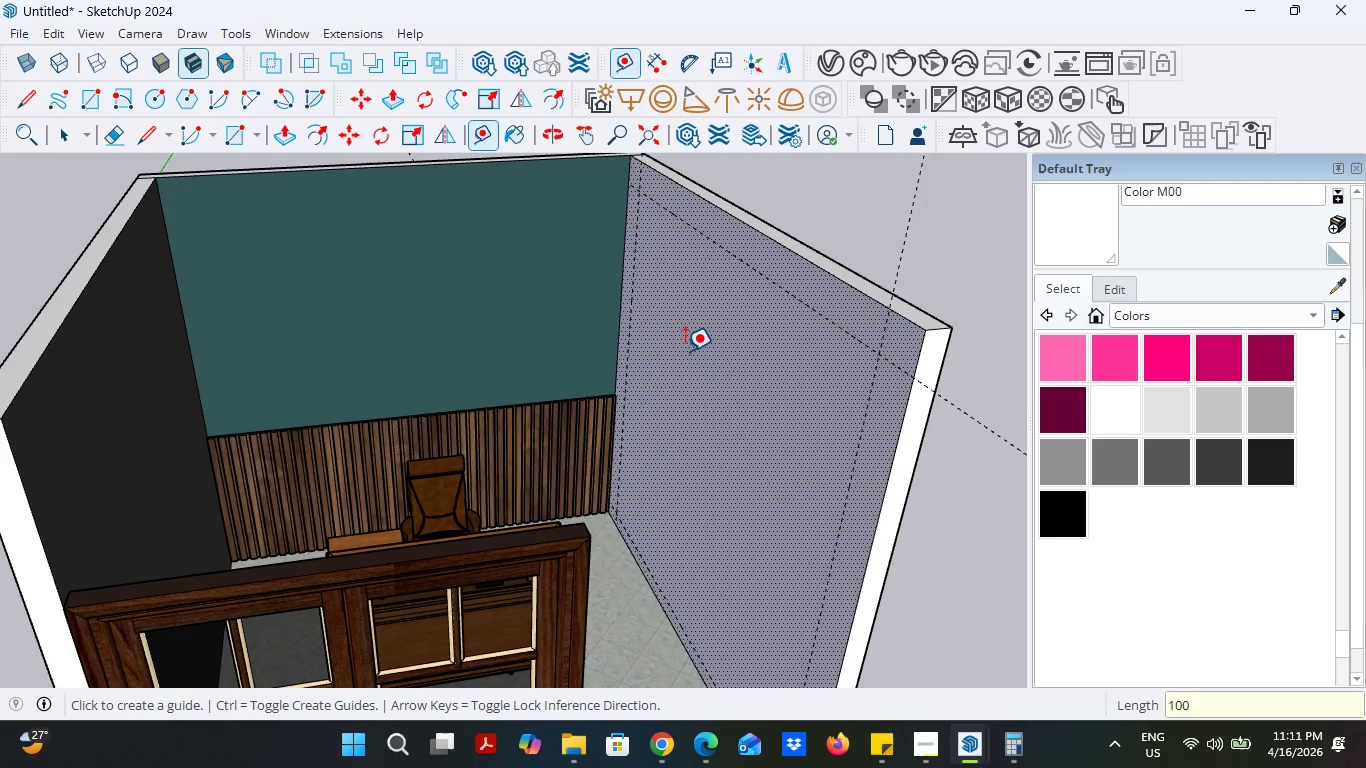 
scroll: coordinate [686, 354], scroll_direction: down, amount: 3.0
 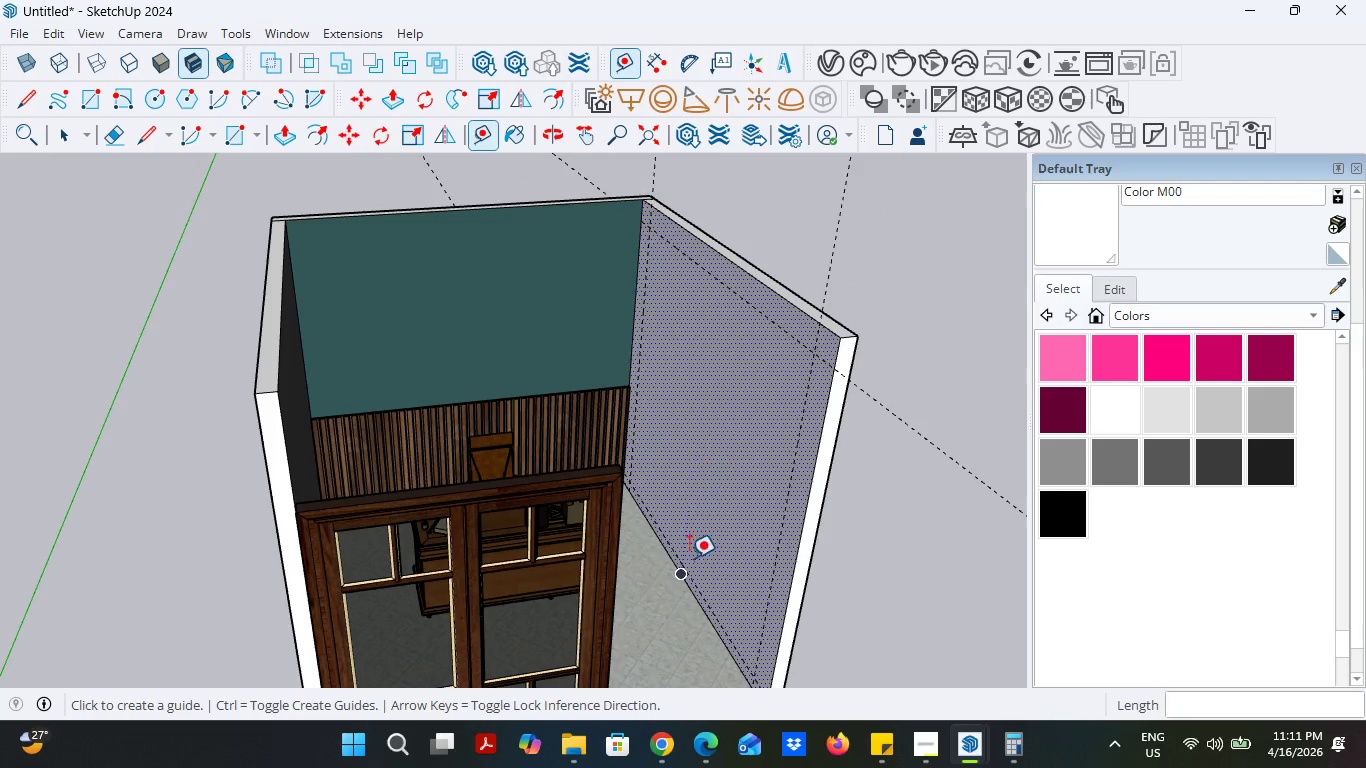 
scroll: coordinate [689, 606], scroll_direction: up, amount: 4.0
 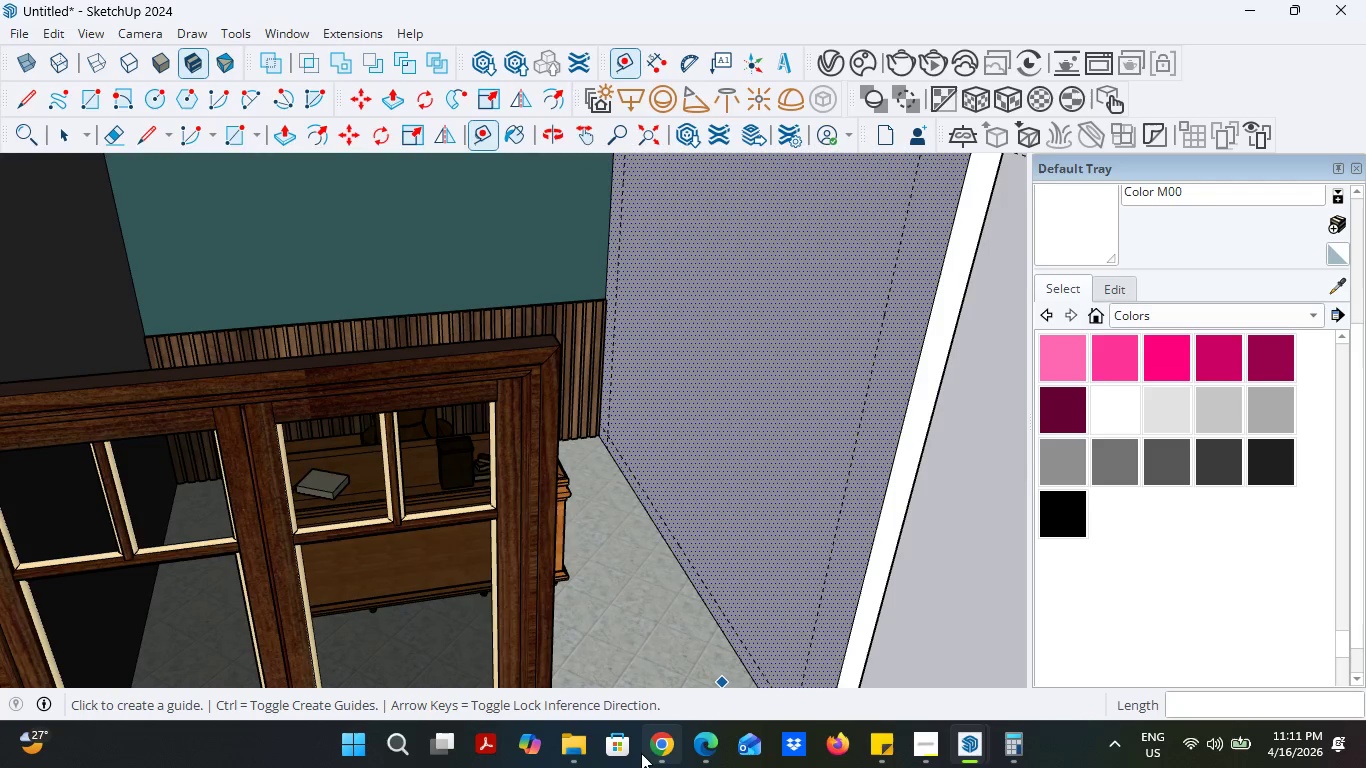 
left_click([651, 757])
 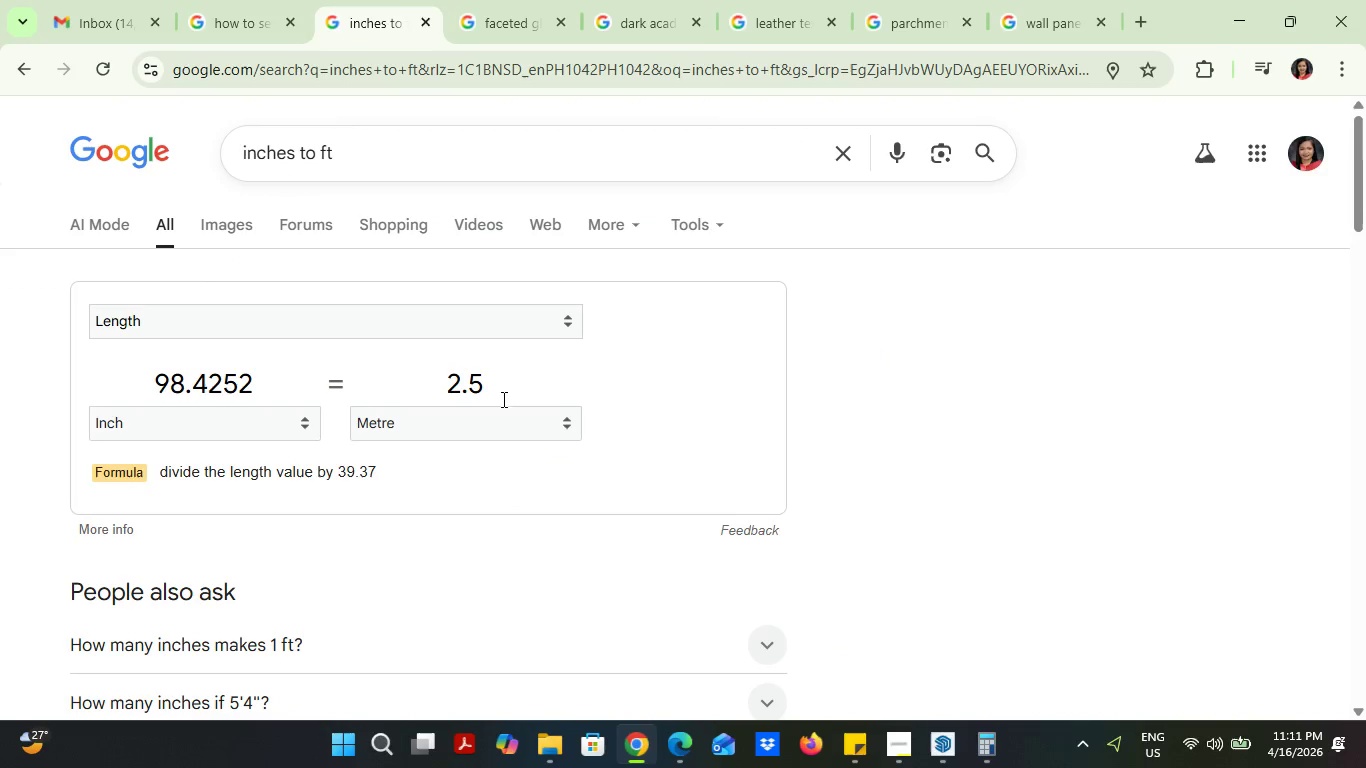 
left_click_drag(start_coordinate=[496, 387], to_coordinate=[473, 390])
 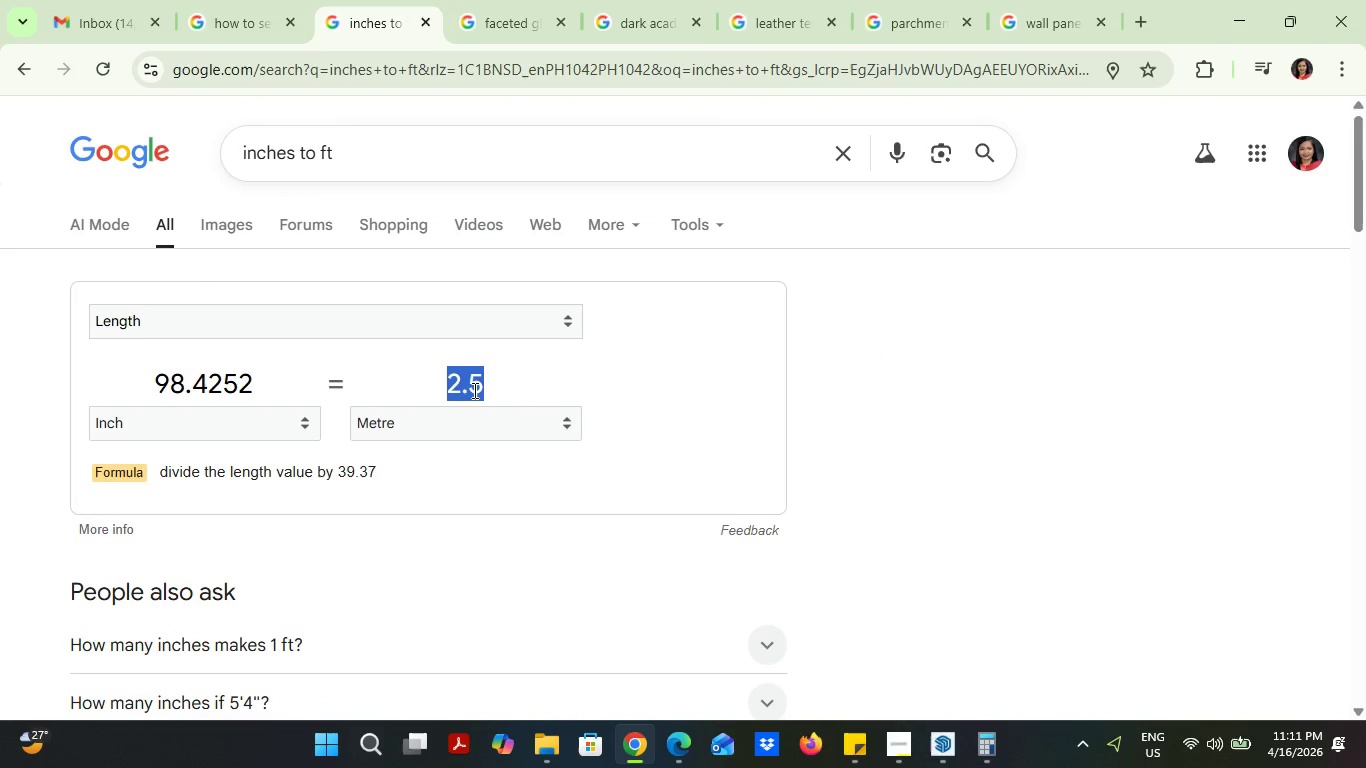 
key(1)
 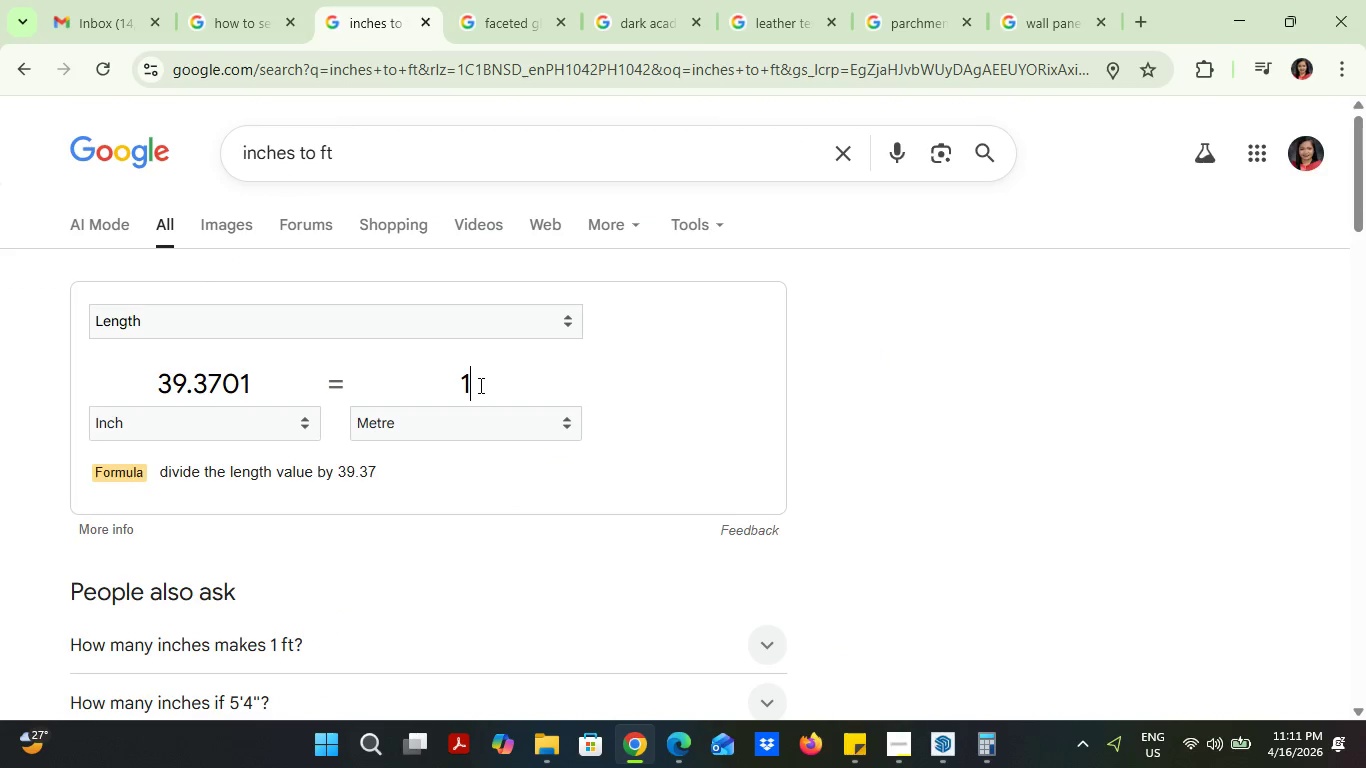 
key(Backspace)
 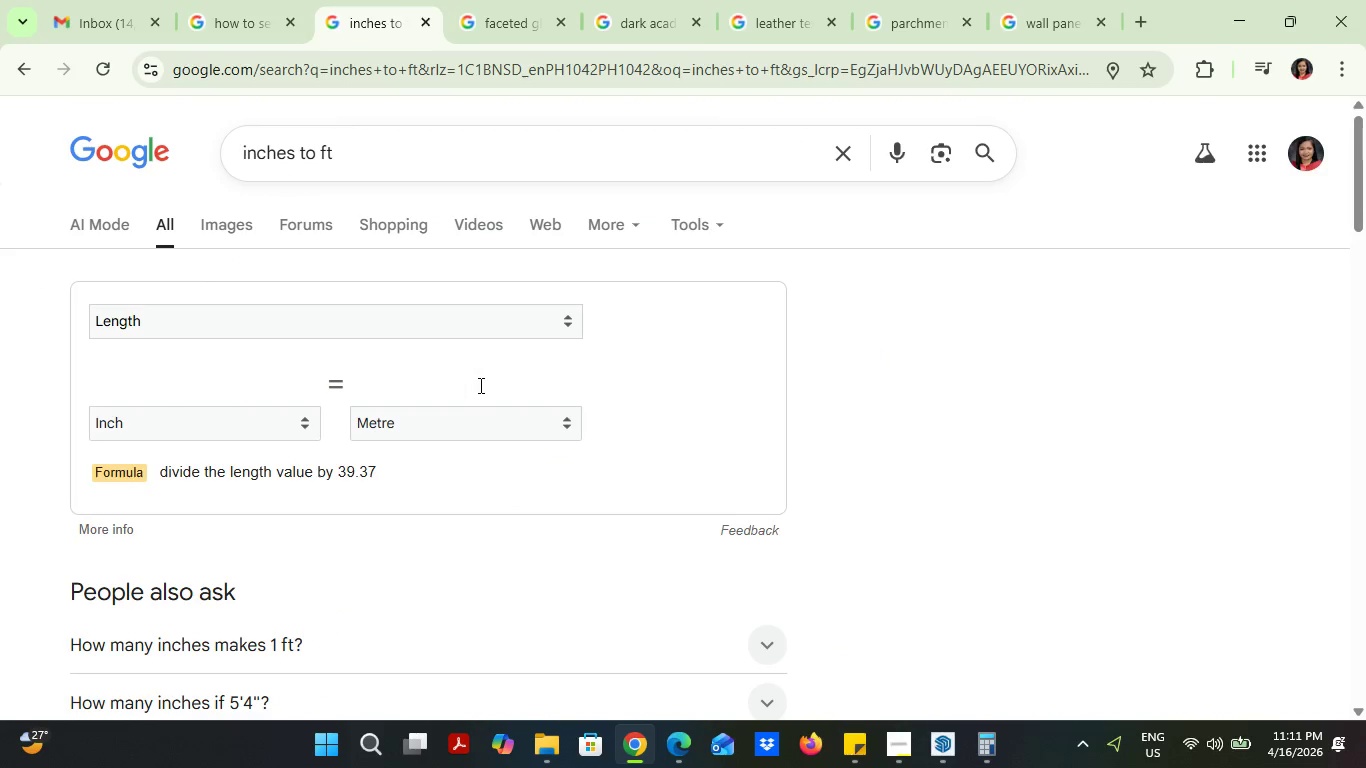 
key(2)
 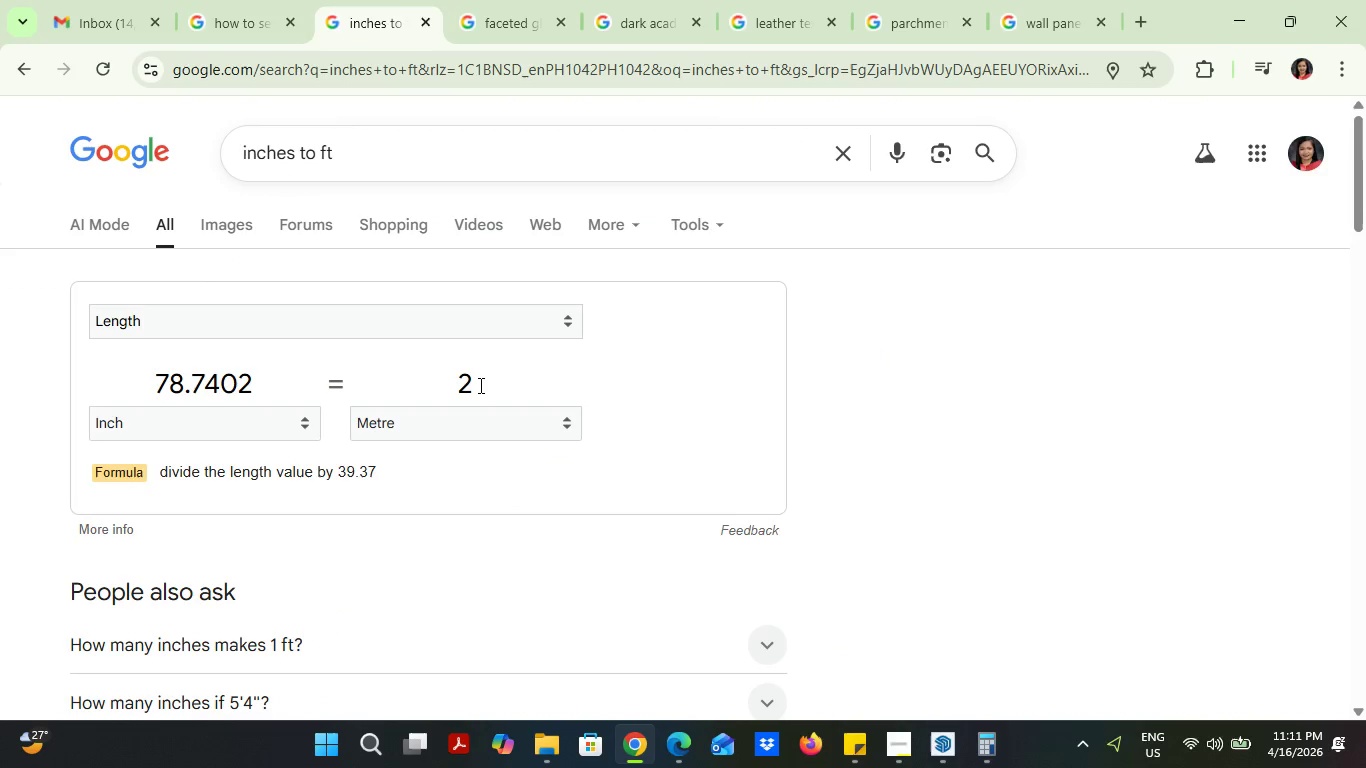 
key(Comma)
 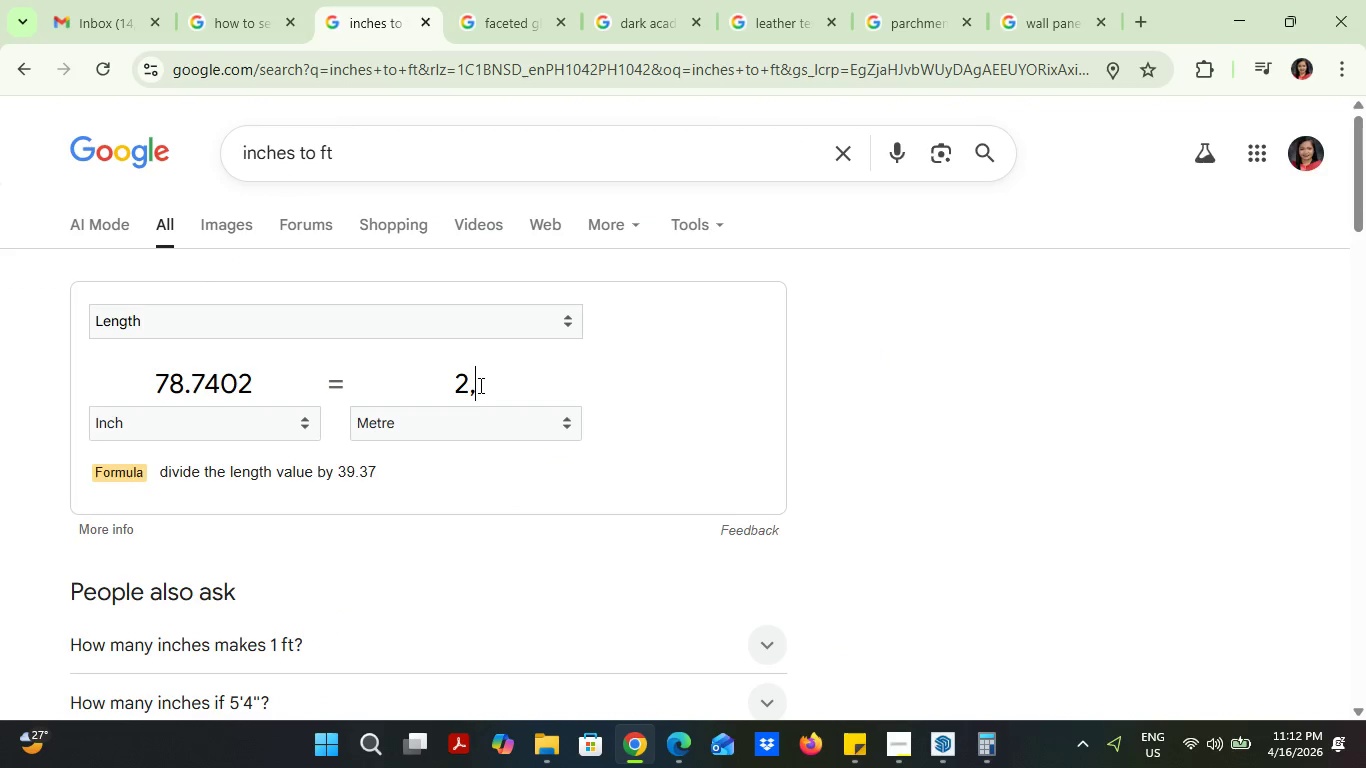 
key(Backspace)
 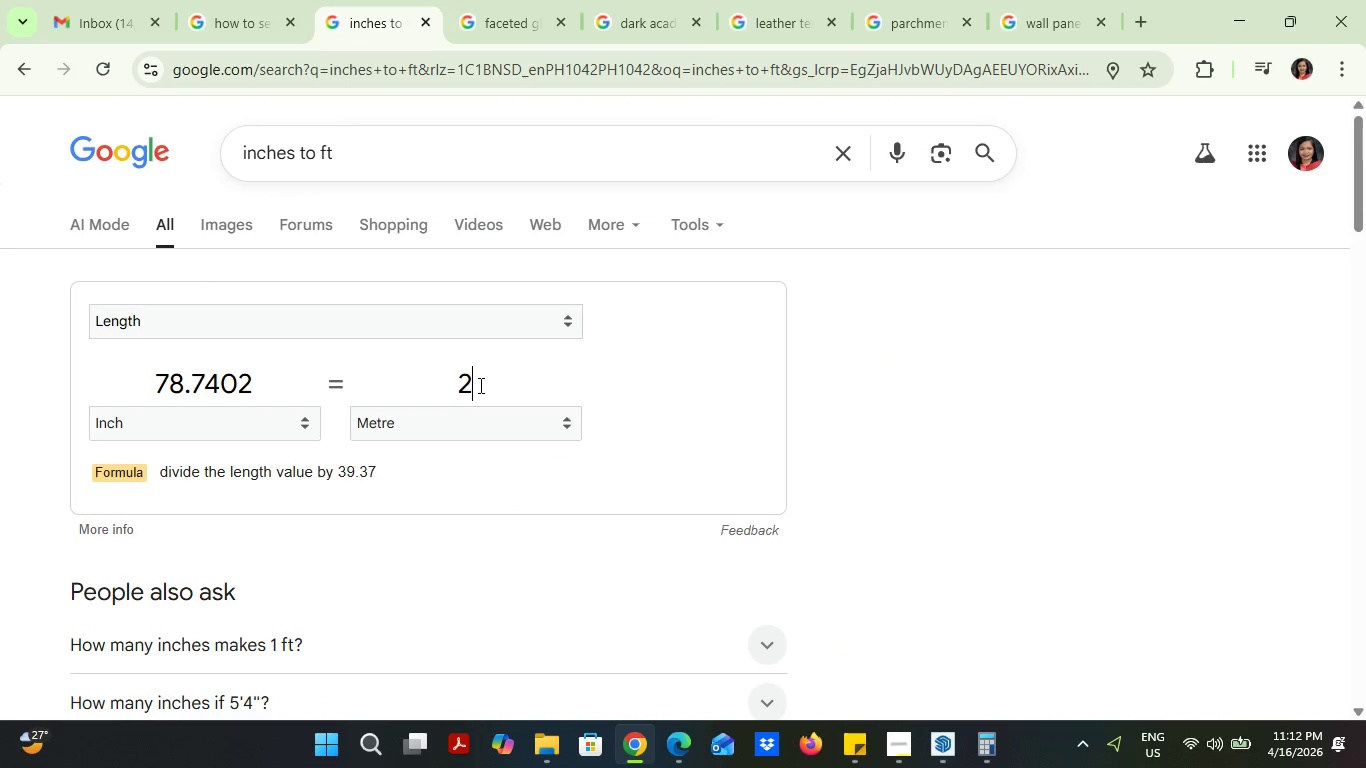 
key(Period)
 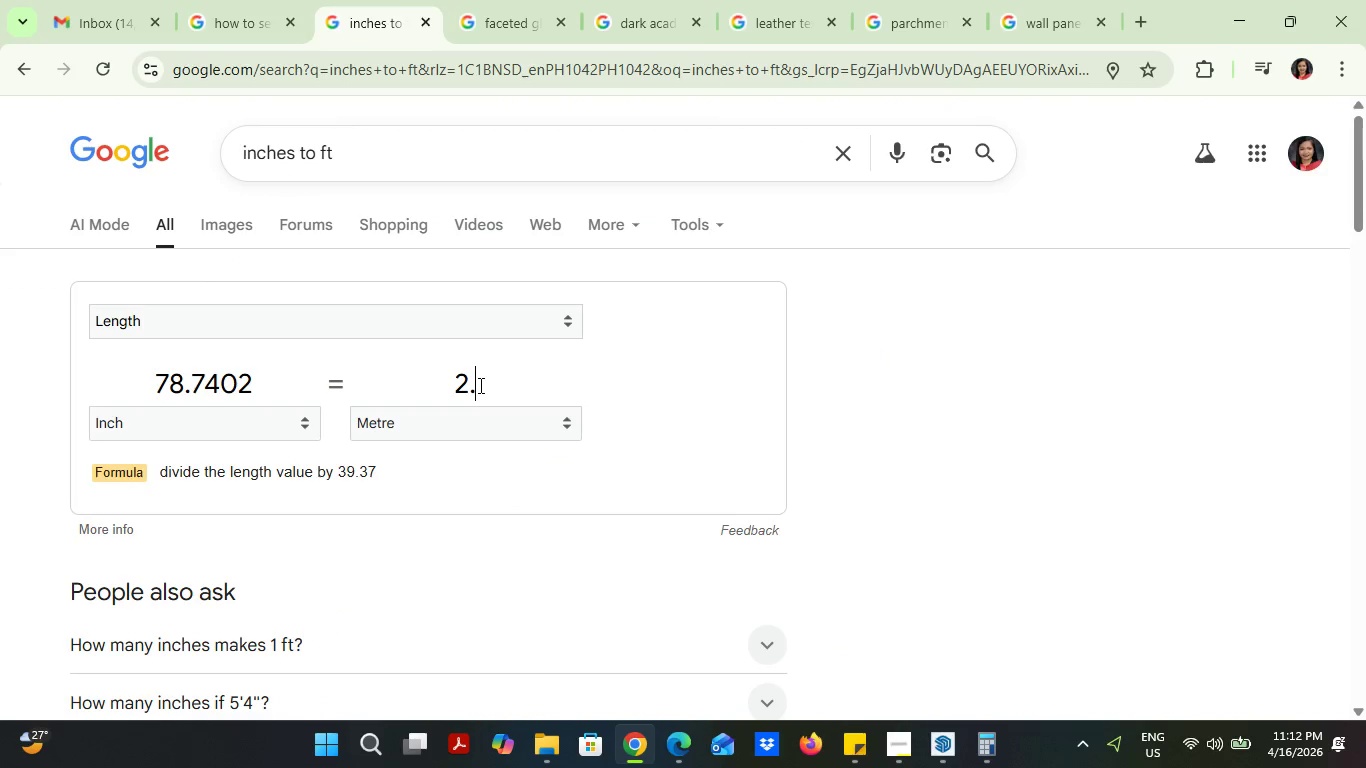 
key(1)
 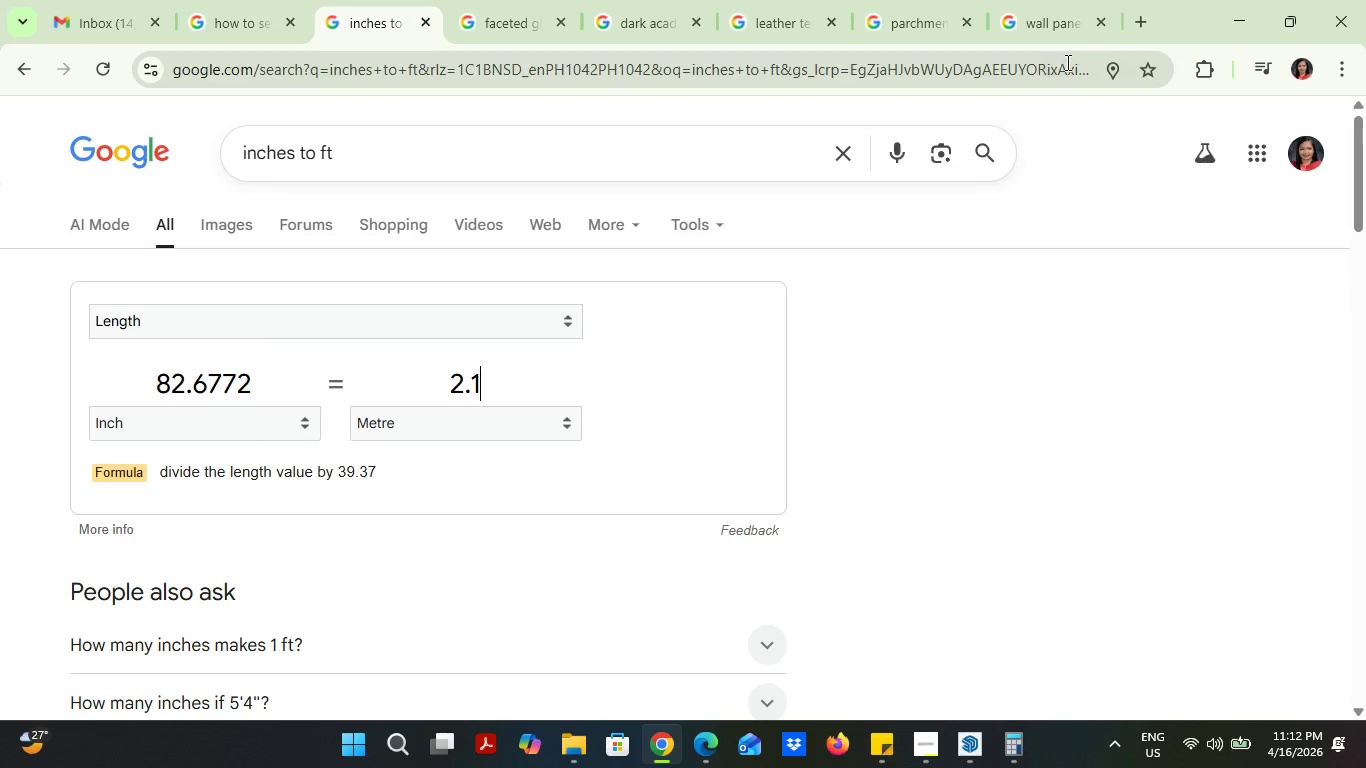 
left_click([1237, 13])
 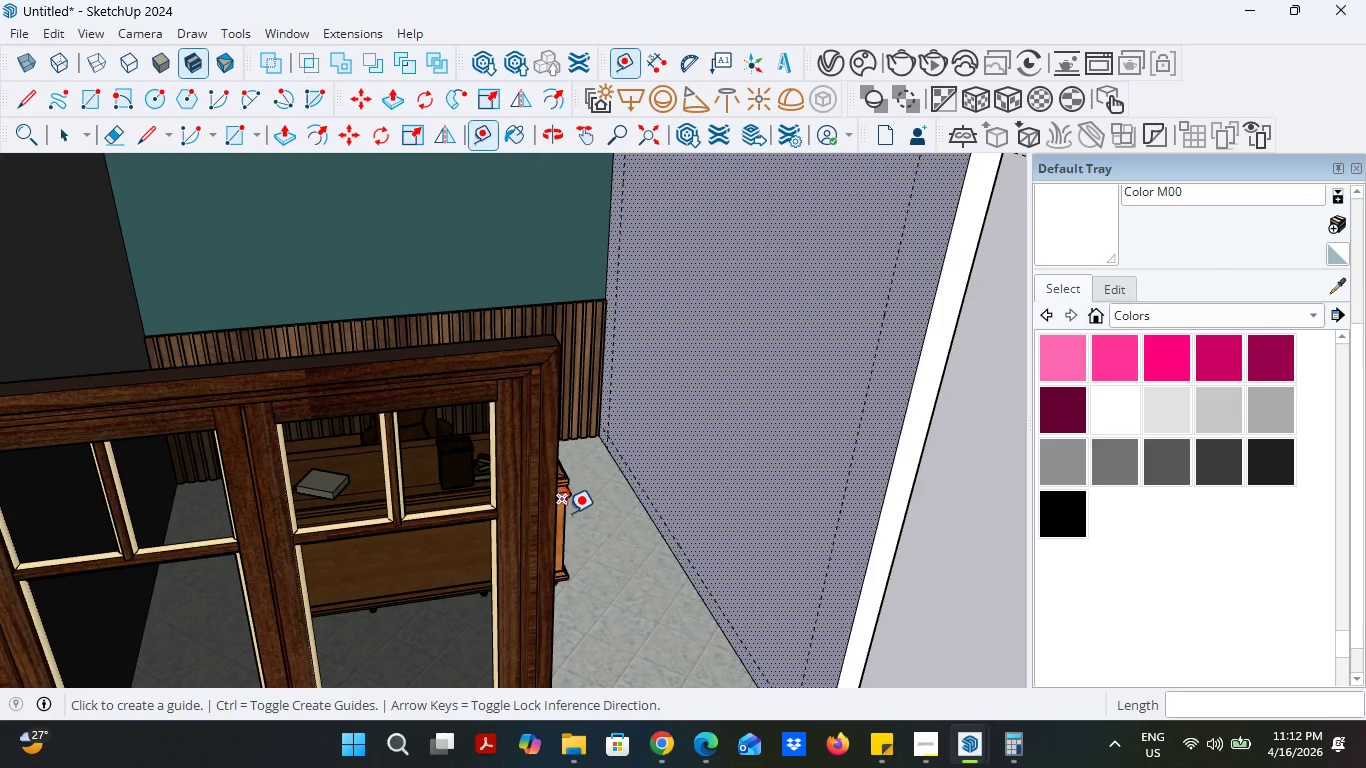 
mouse_move([684, 509])
 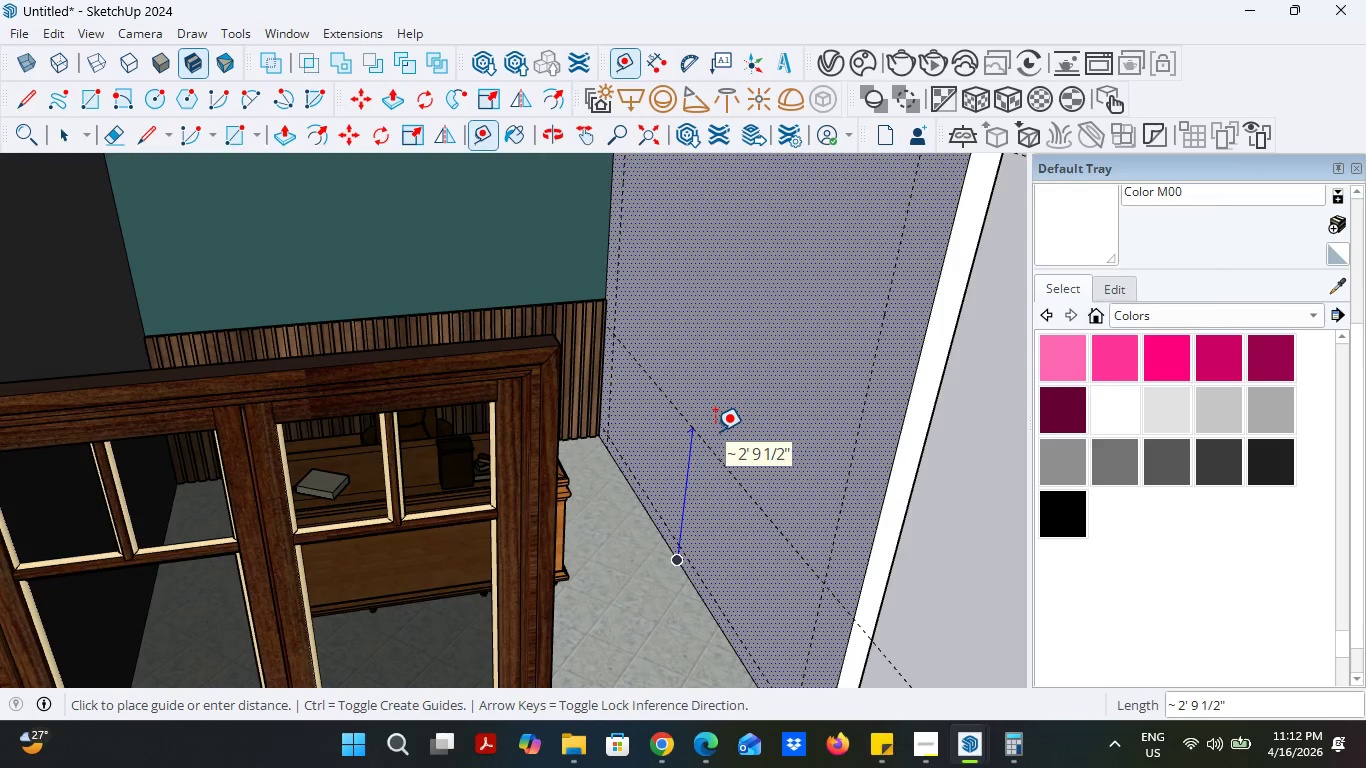 
type(83)
 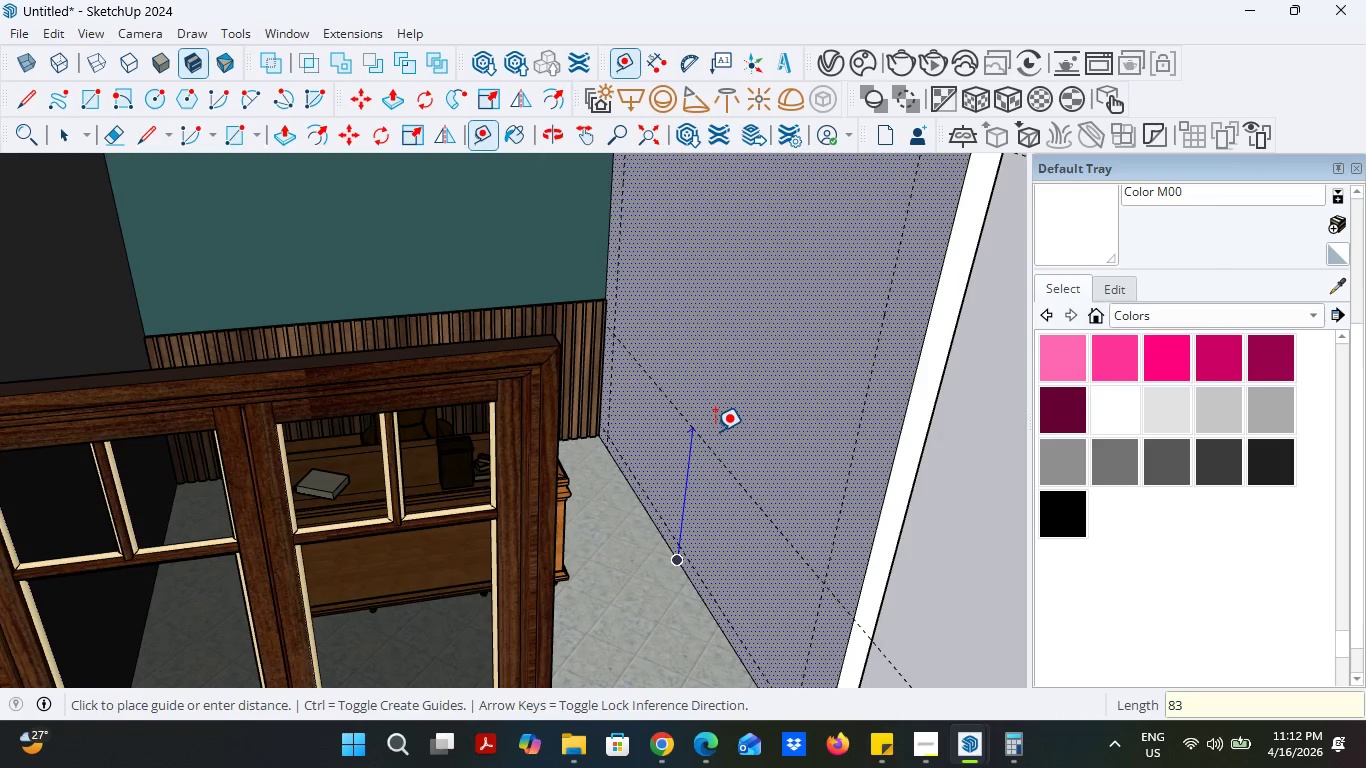 
key(Enter)
 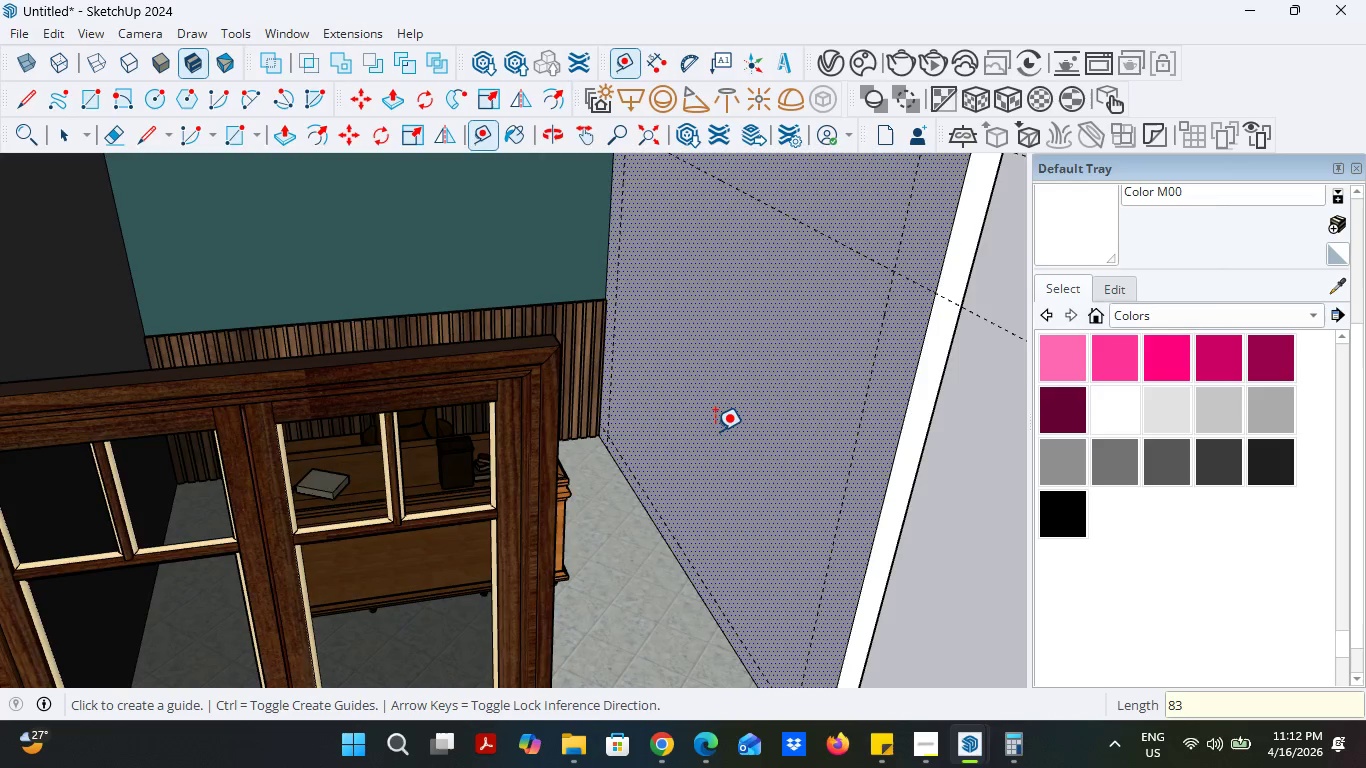 
scroll: coordinate [715, 430], scroll_direction: down, amount: 2.0
 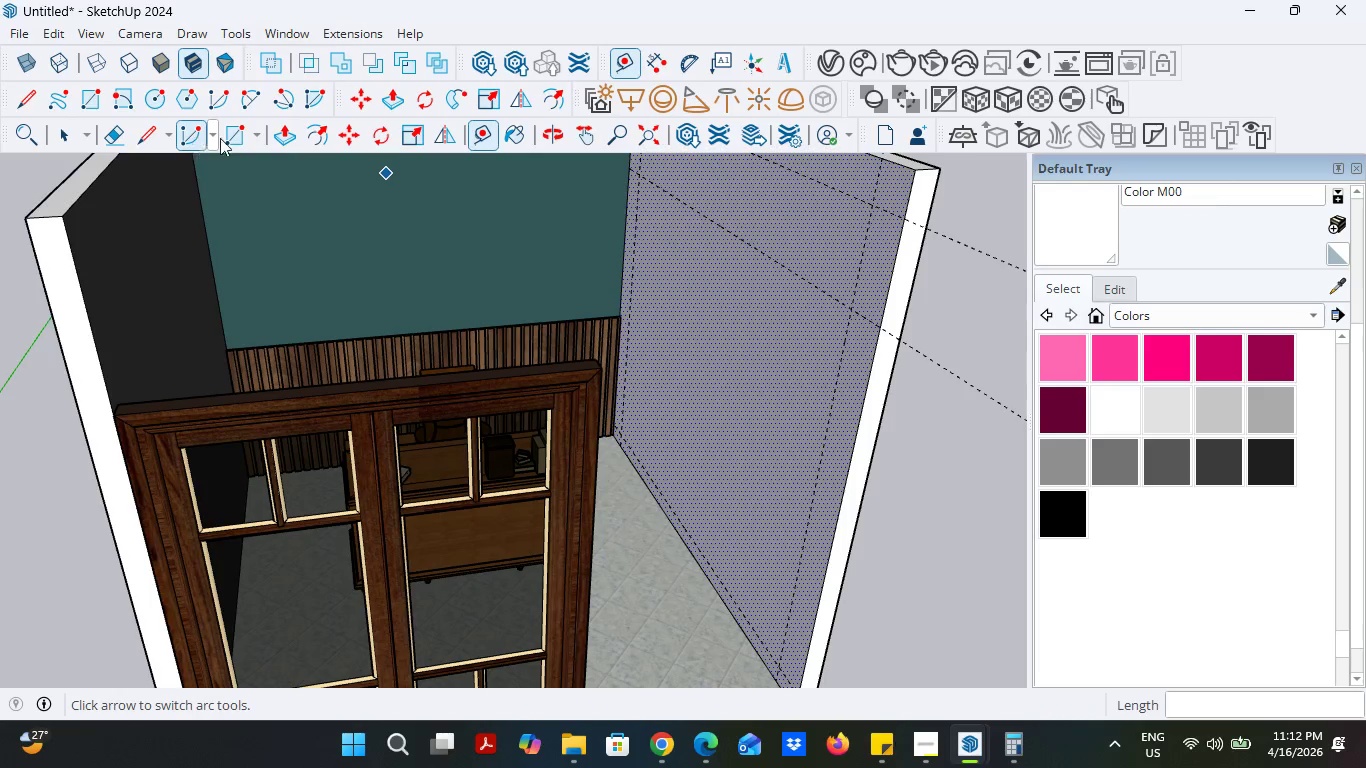 
left_click([232, 138])
 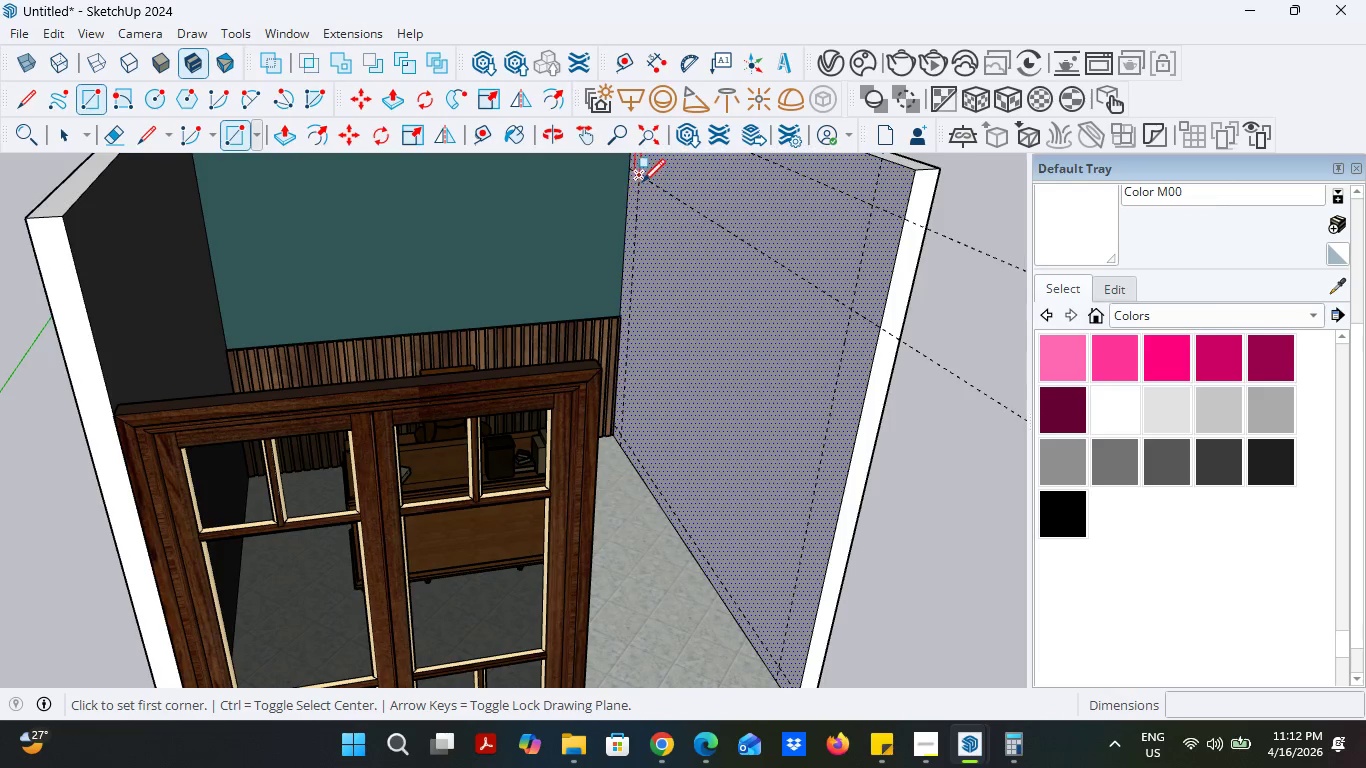 
left_click([642, 180])
 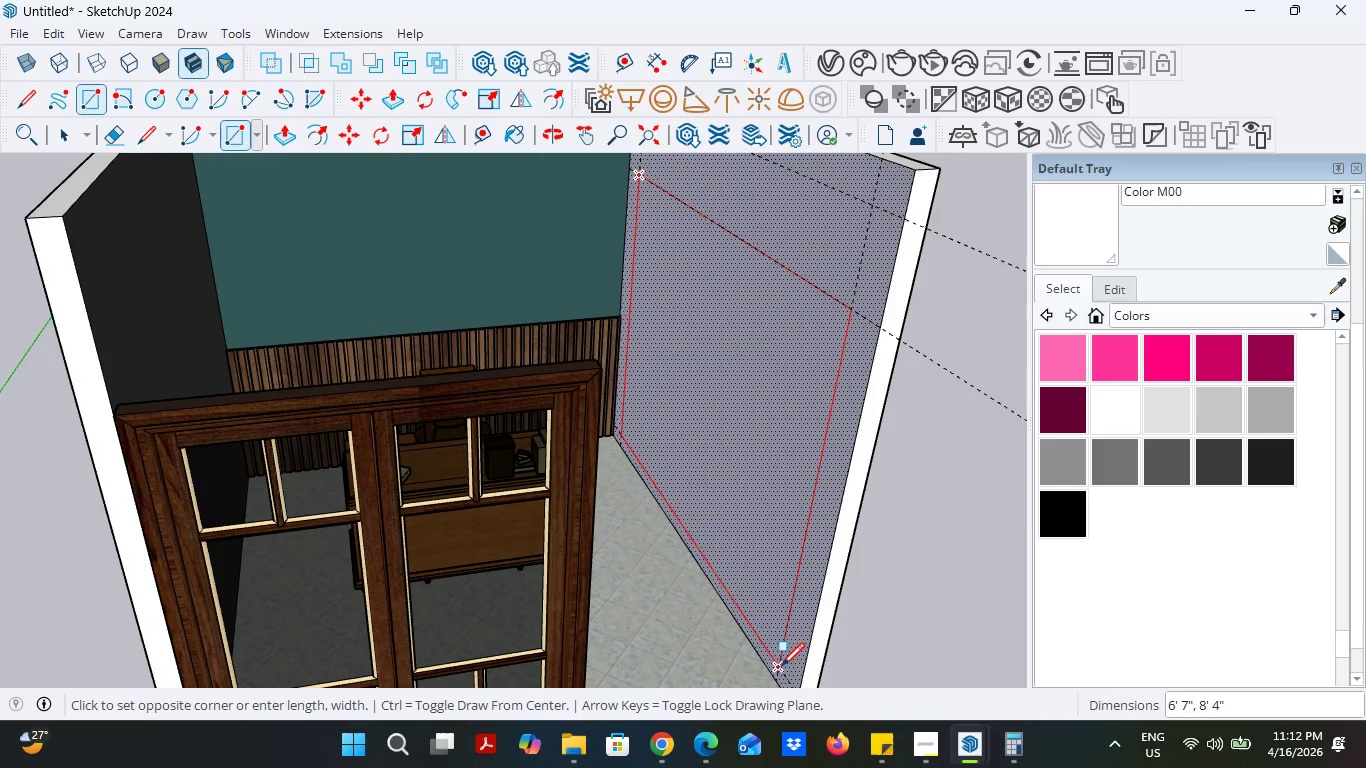 
left_click([781, 666])
 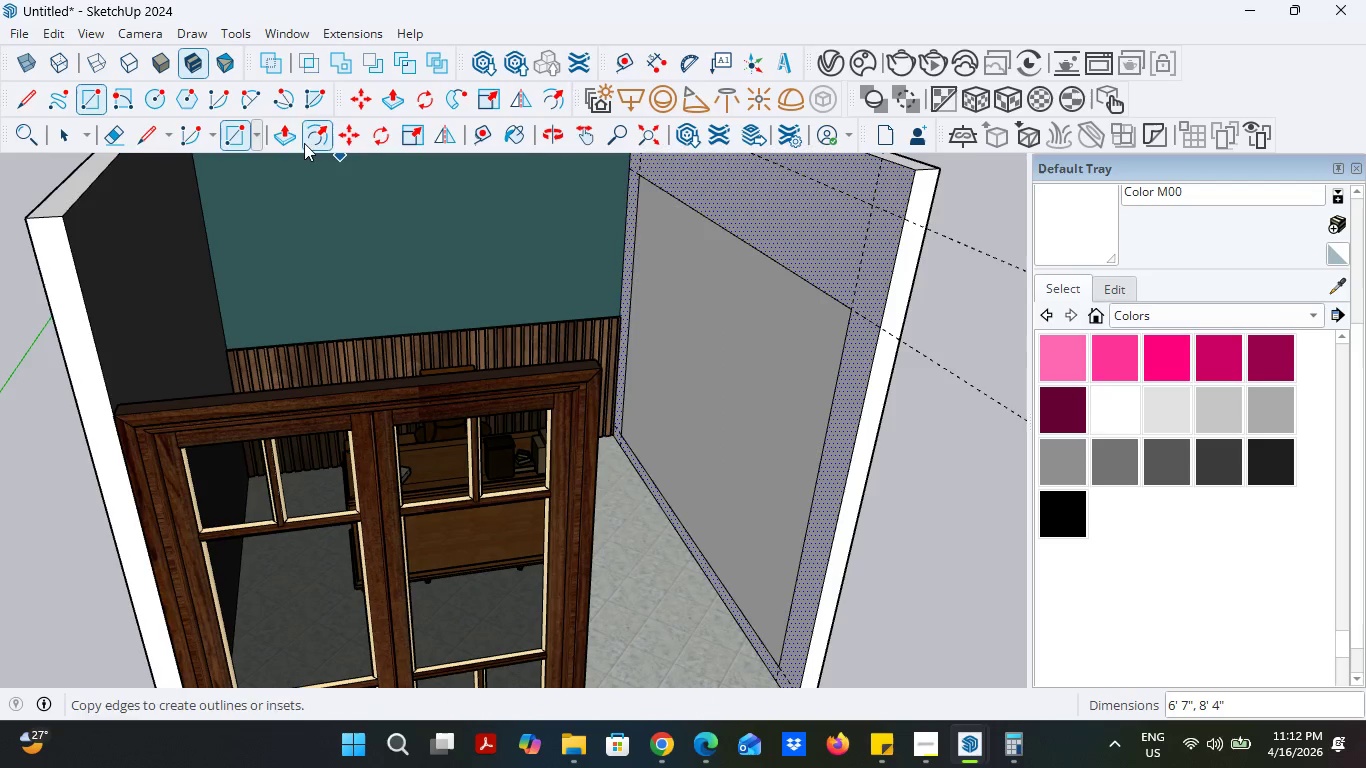 
left_click([286, 137])
 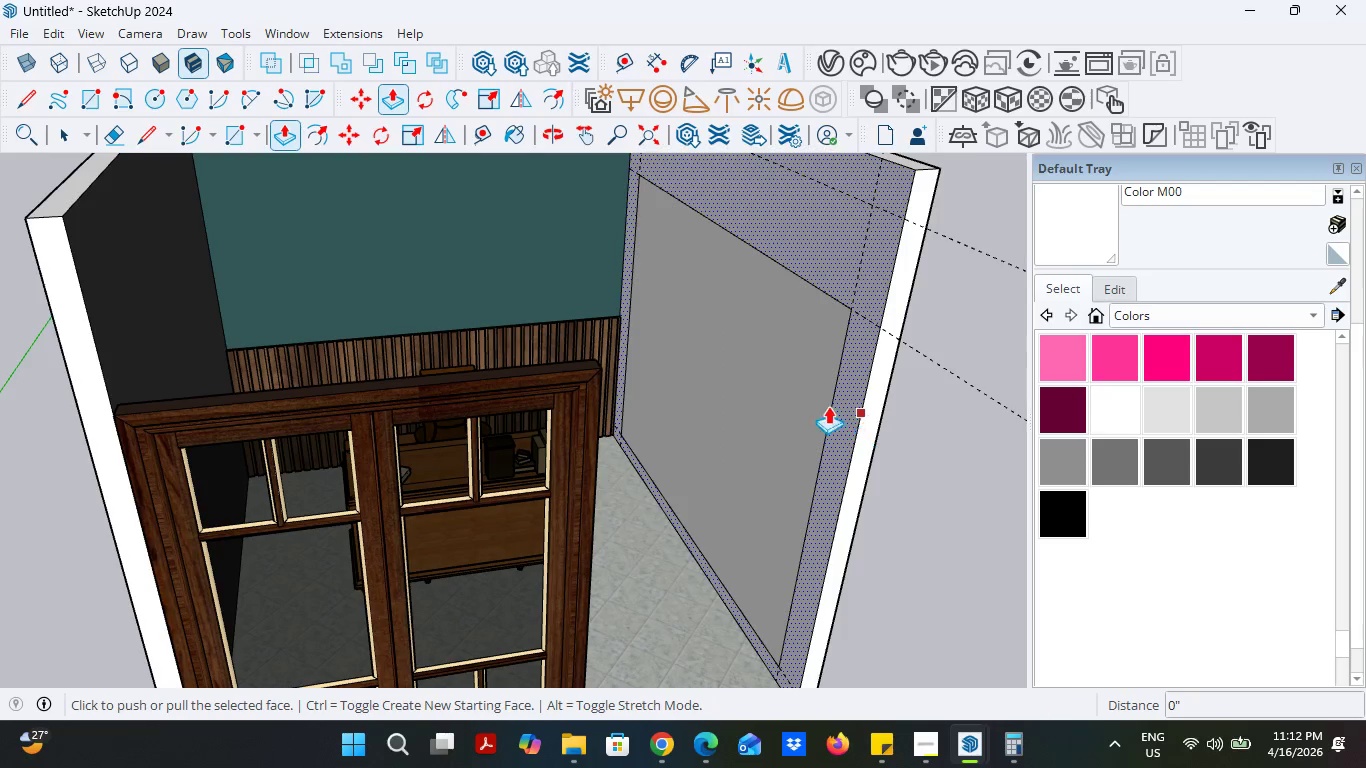 
left_click([797, 394])
 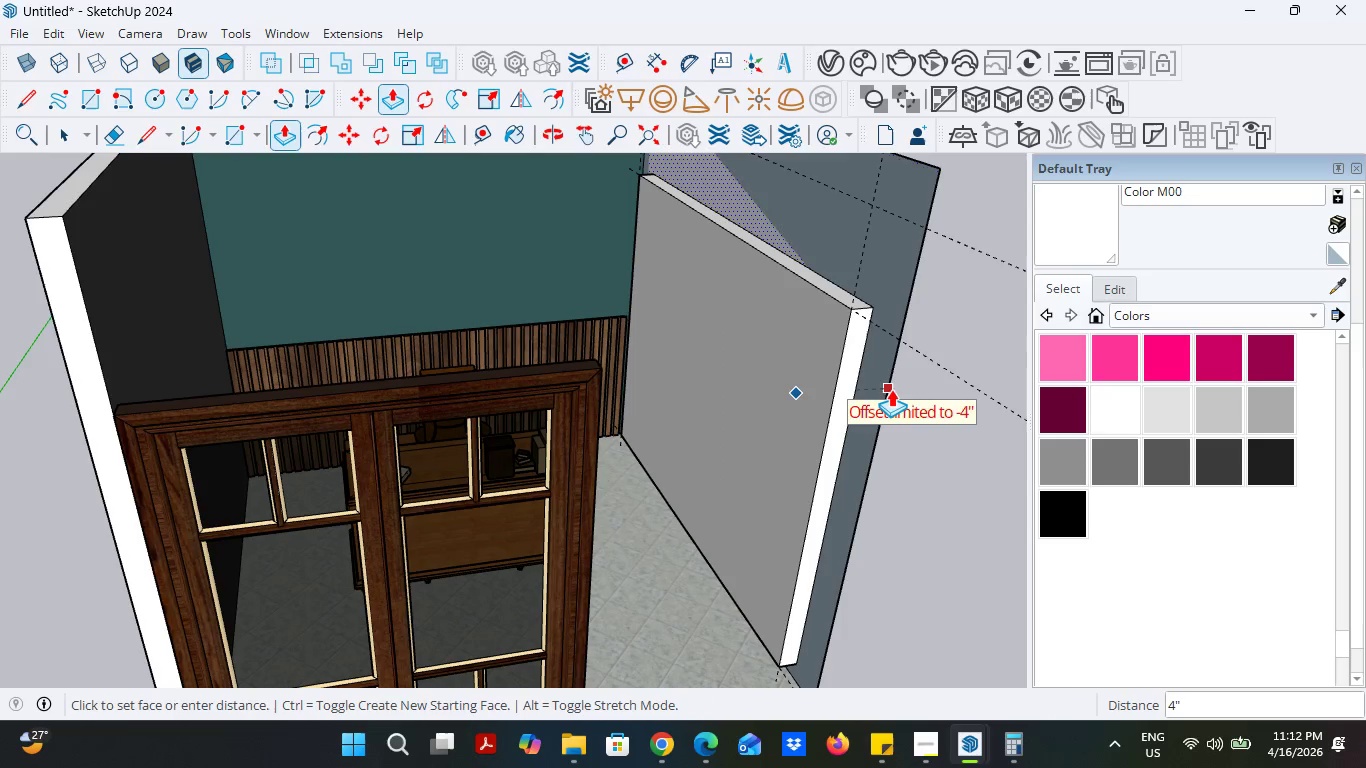 
key(Escape)
 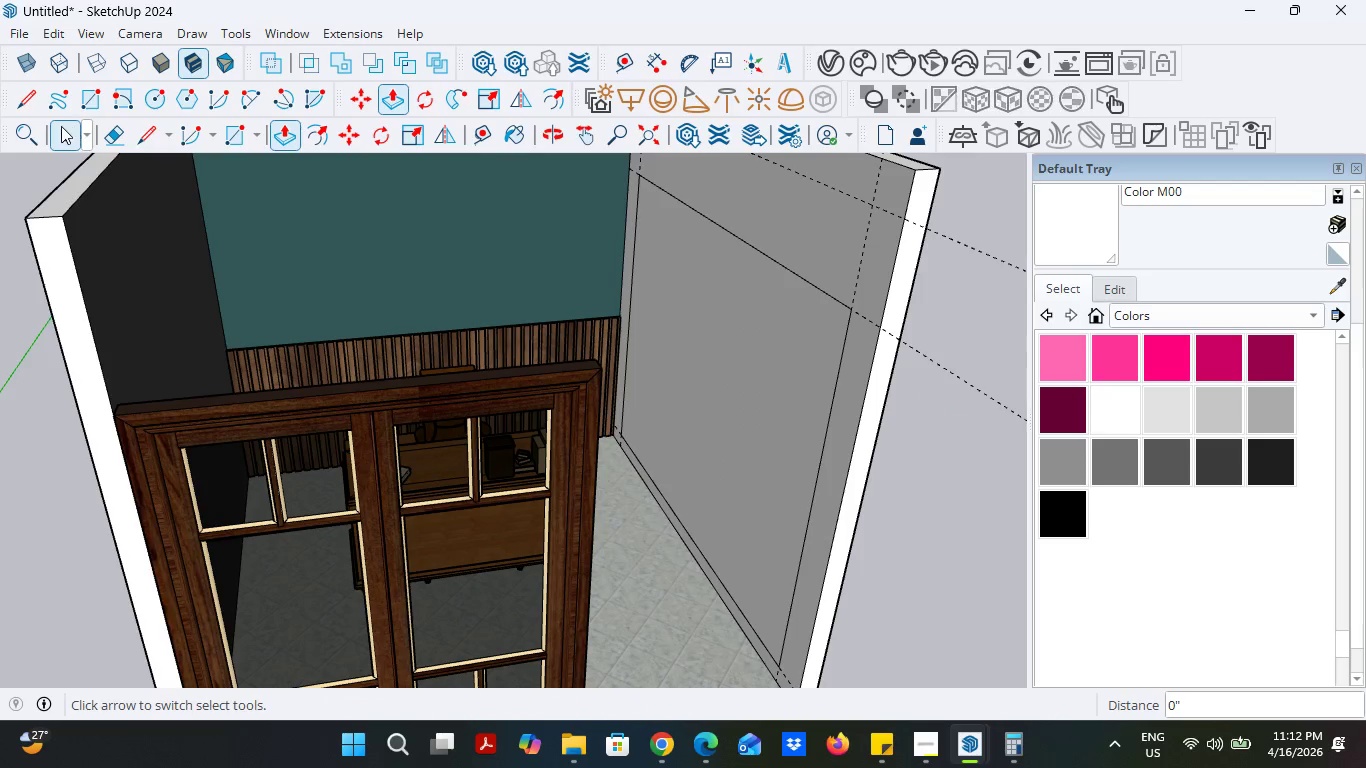 
left_click([61, 126])
 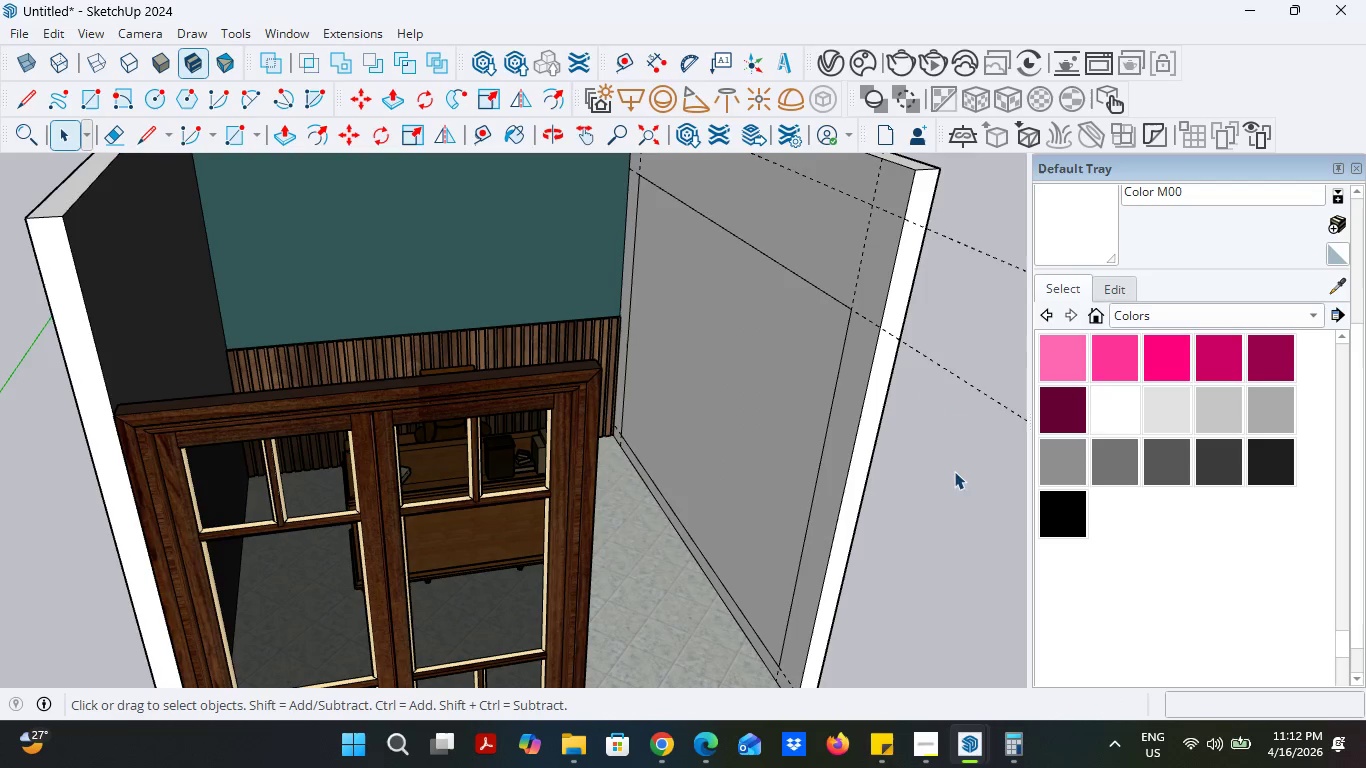 
left_click([1006, 513])
 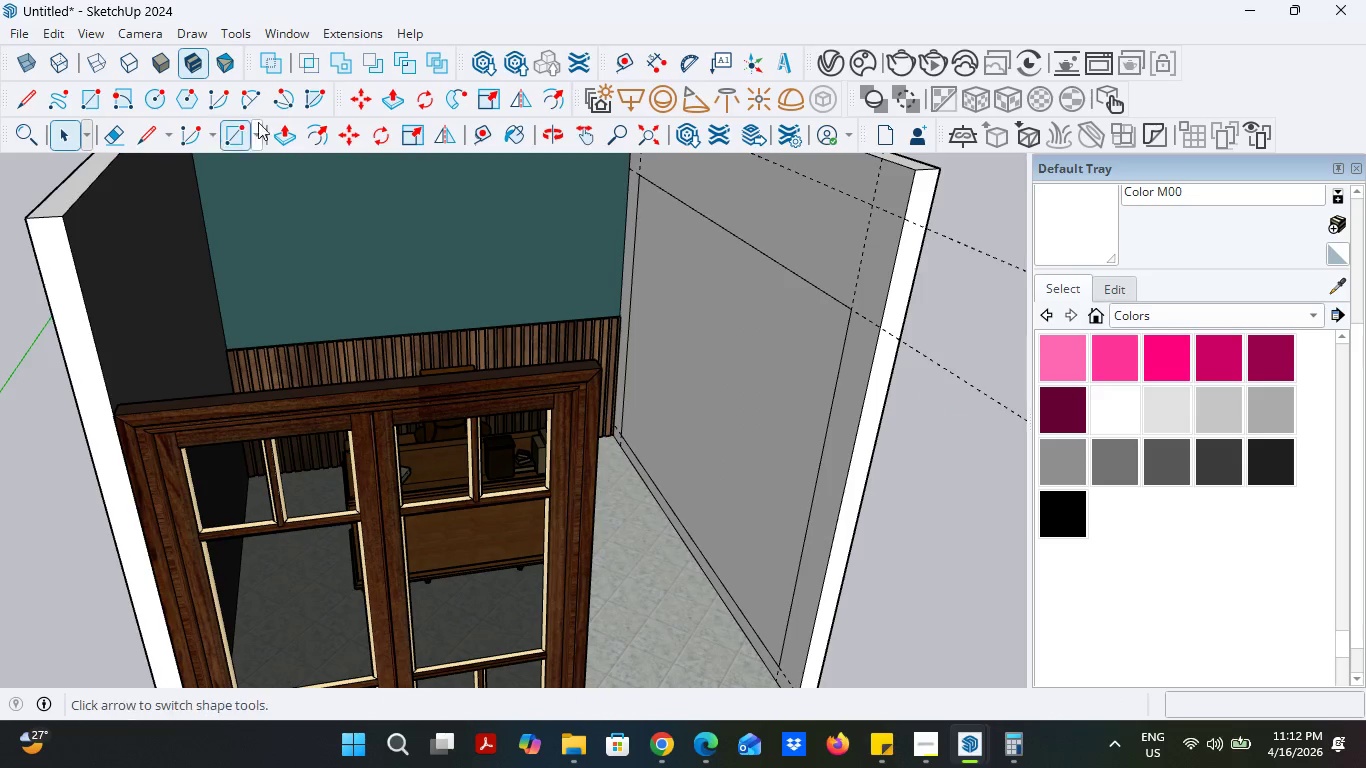 
left_click([279, 130])
 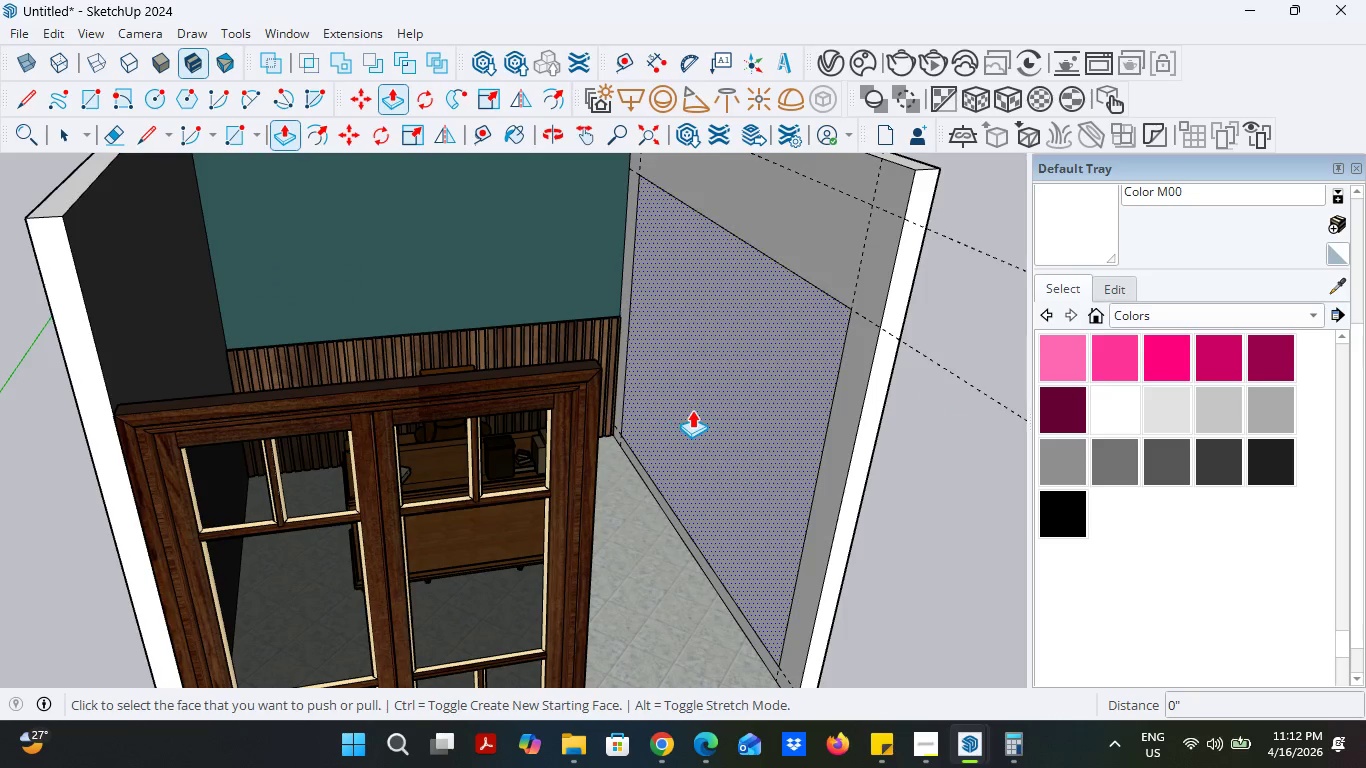 
left_click([702, 413])
 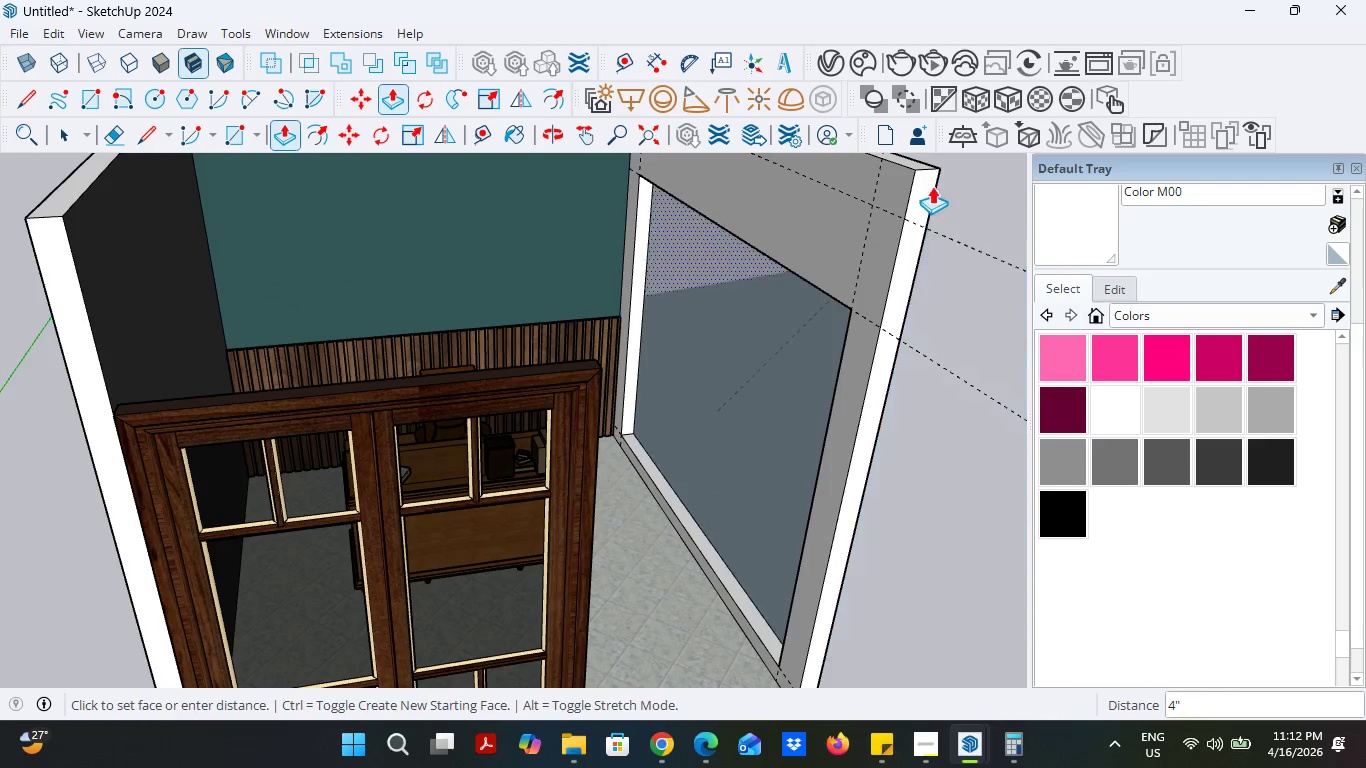 
left_click([930, 169])
 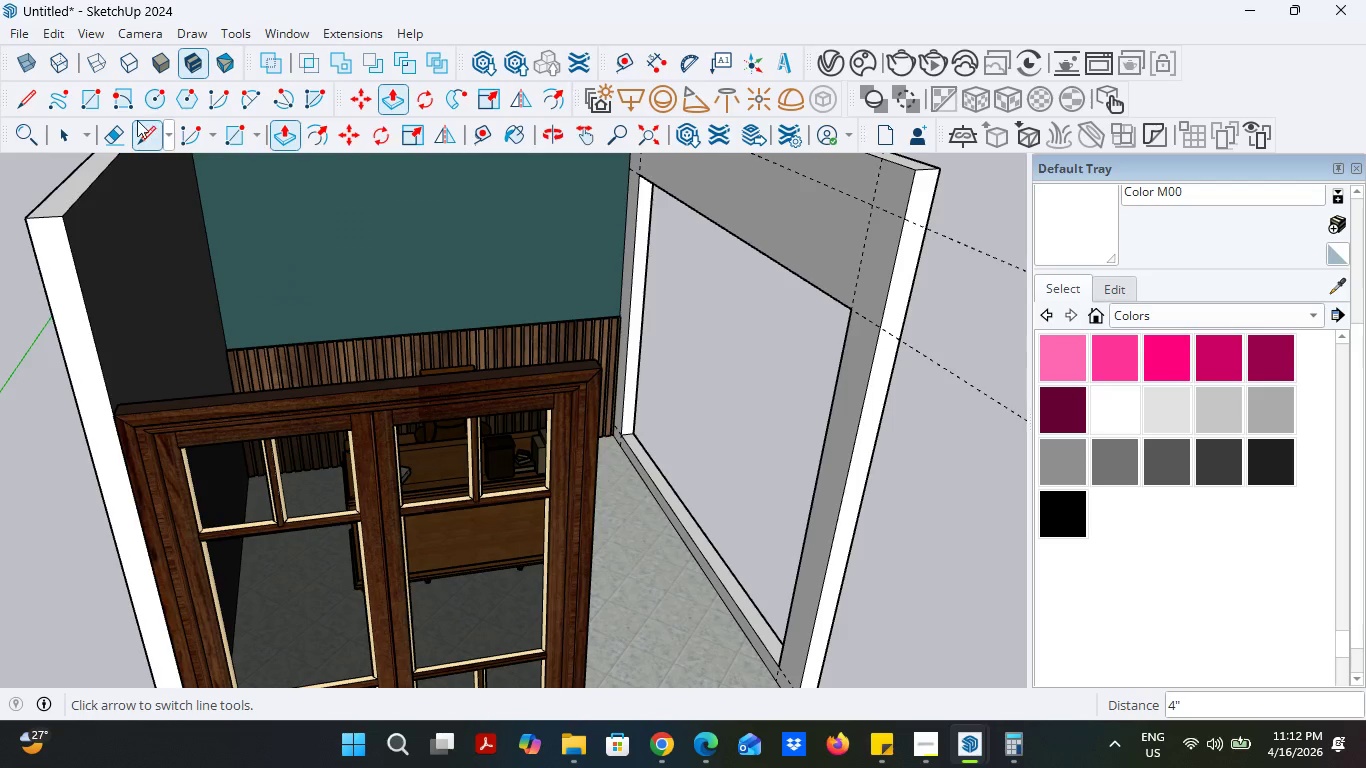 
scroll: coordinate [301, 130], scroll_direction: down, amount: 2.0
 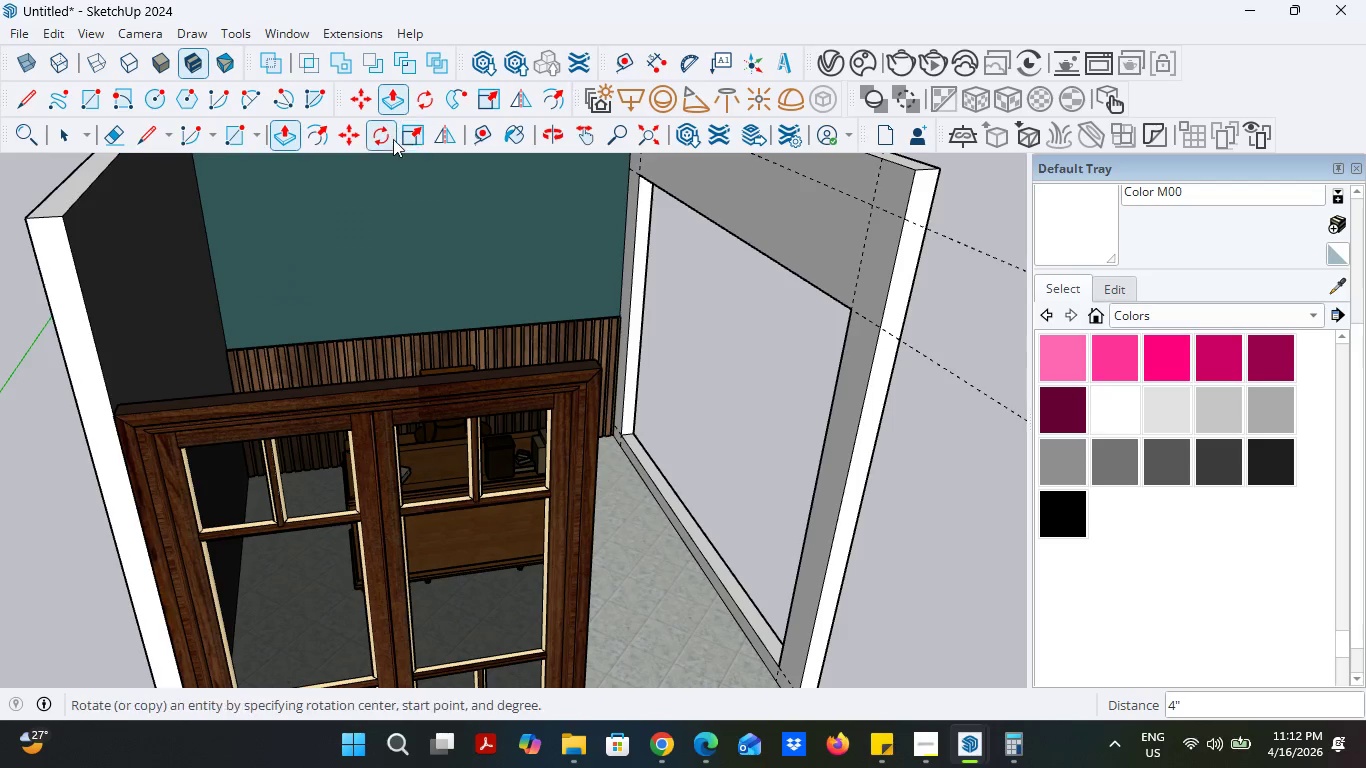 
left_click([376, 137])
 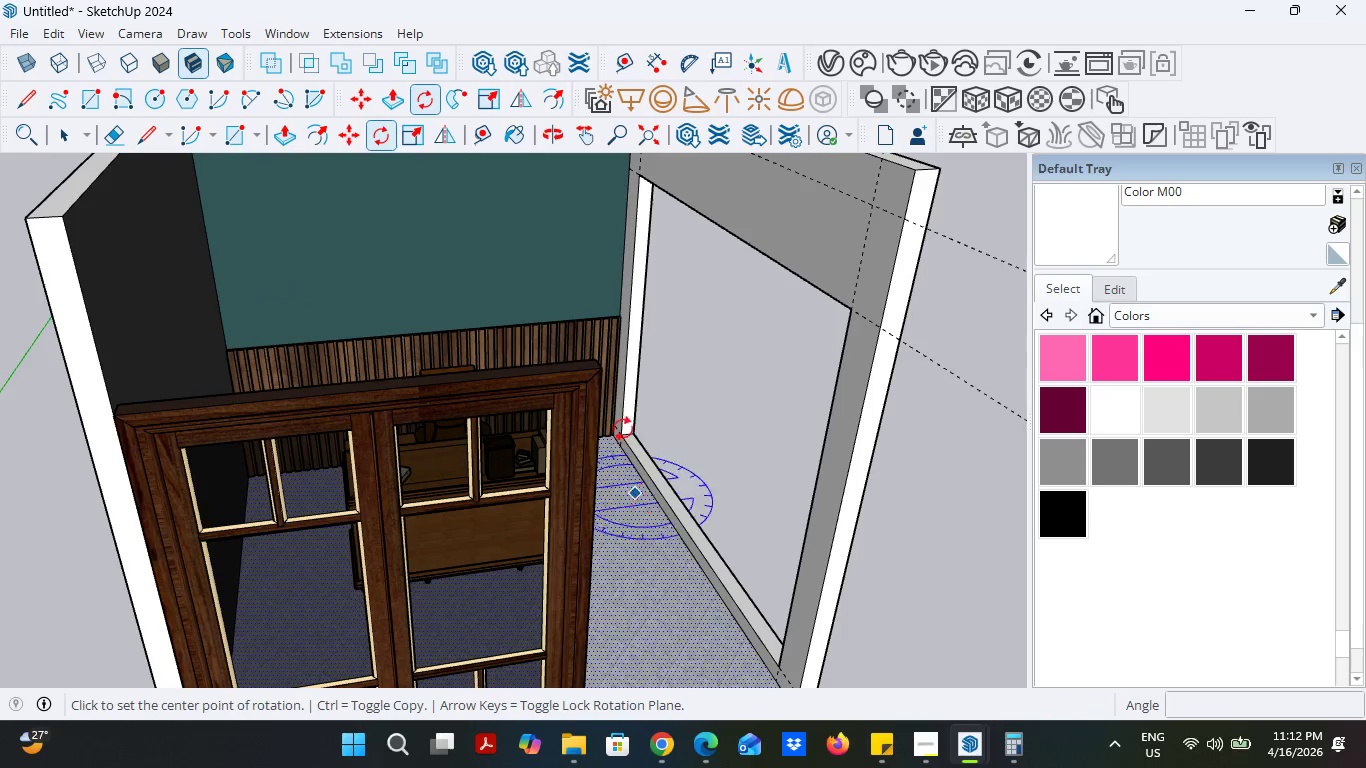 
scroll: coordinate [572, 361], scroll_direction: down, amount: 2.0
 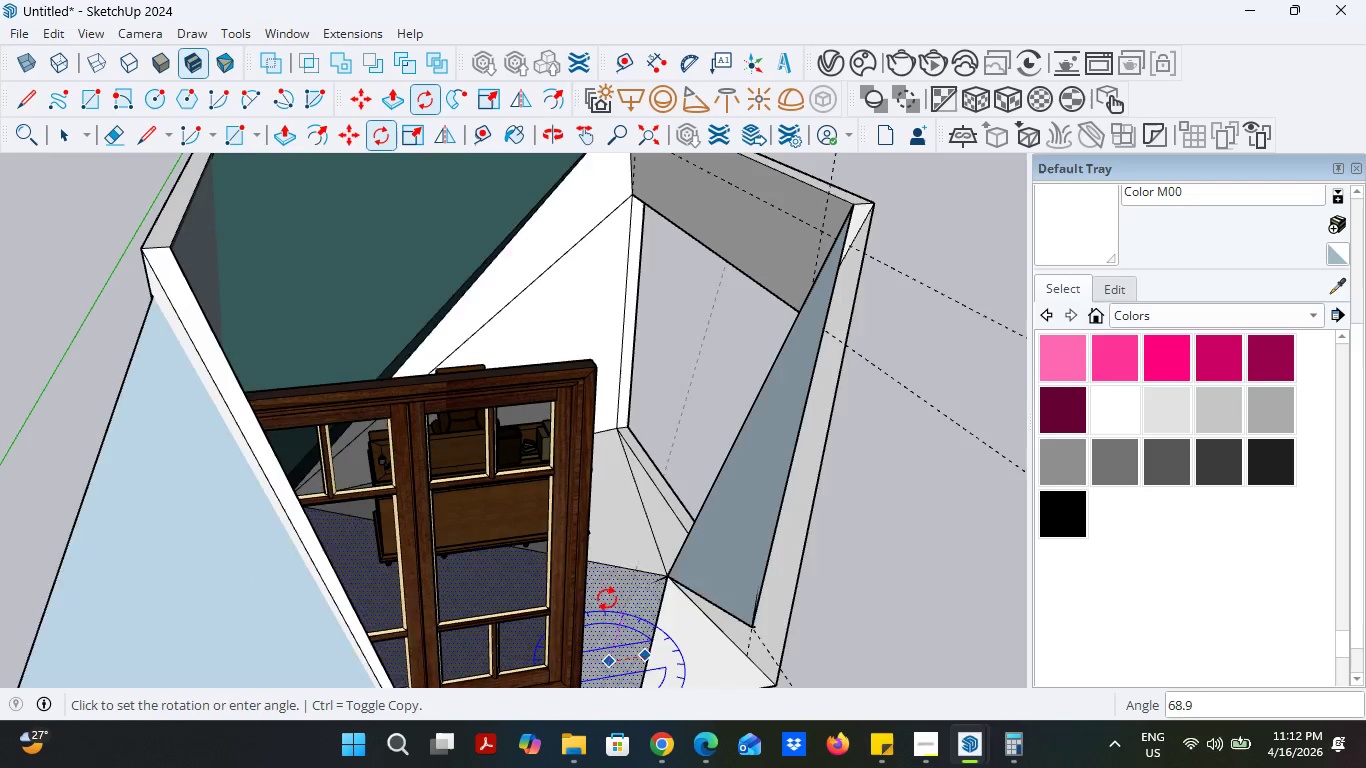 
key(Escape)
 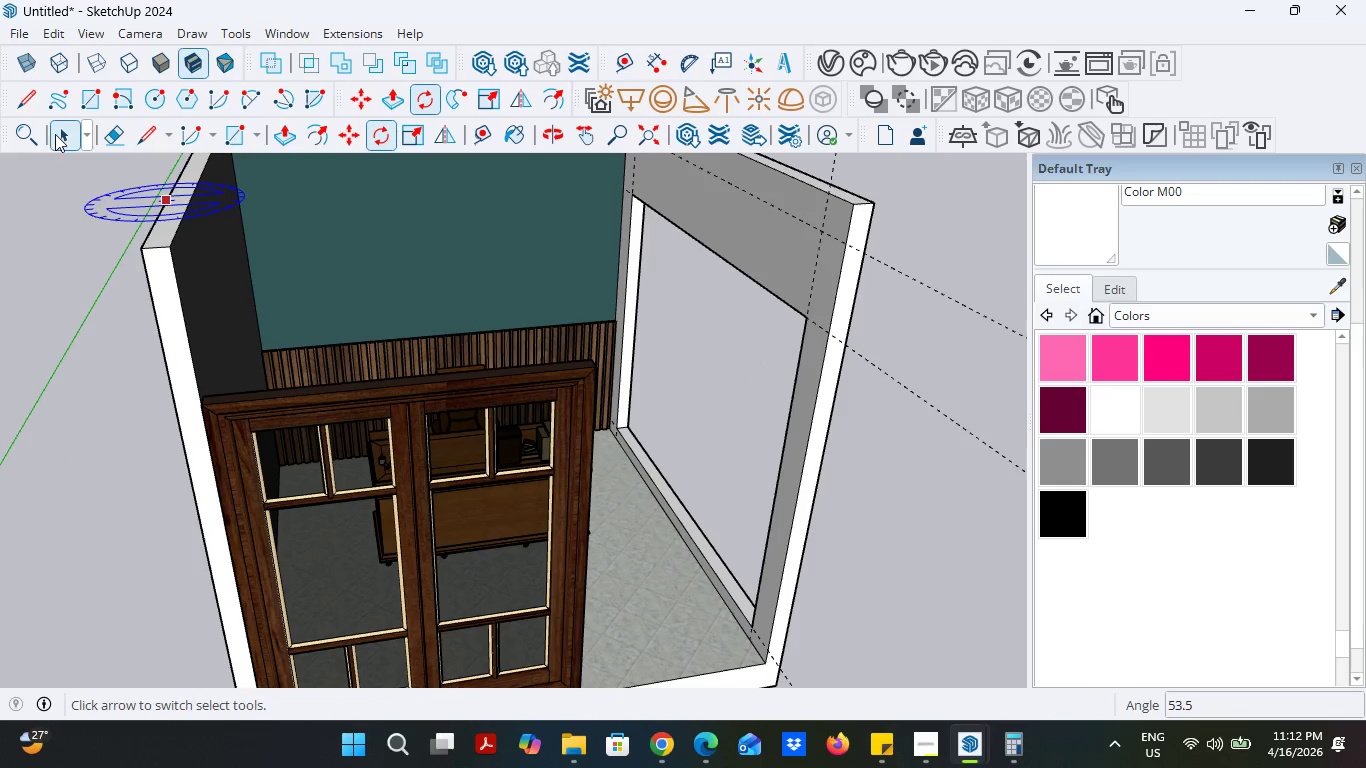 
double_click([76, 354])
 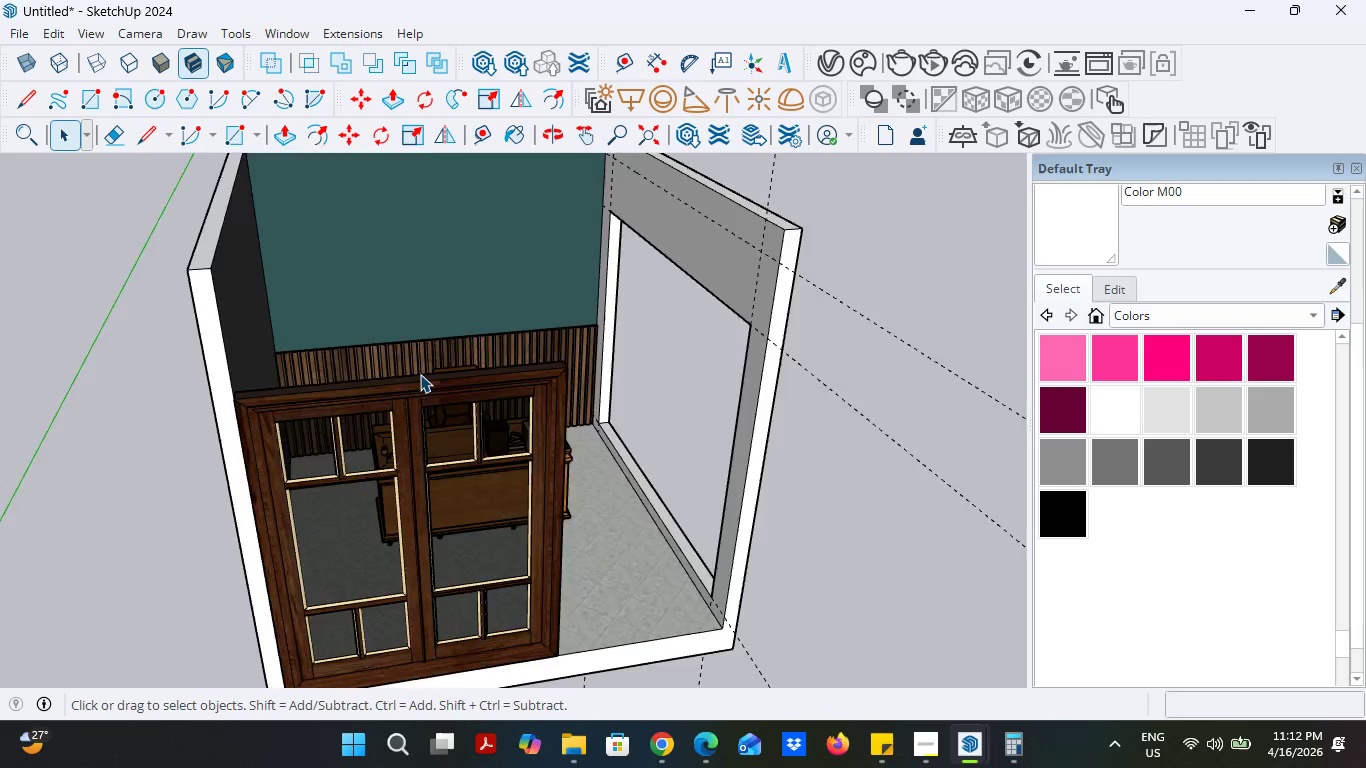 
left_click([471, 526])
 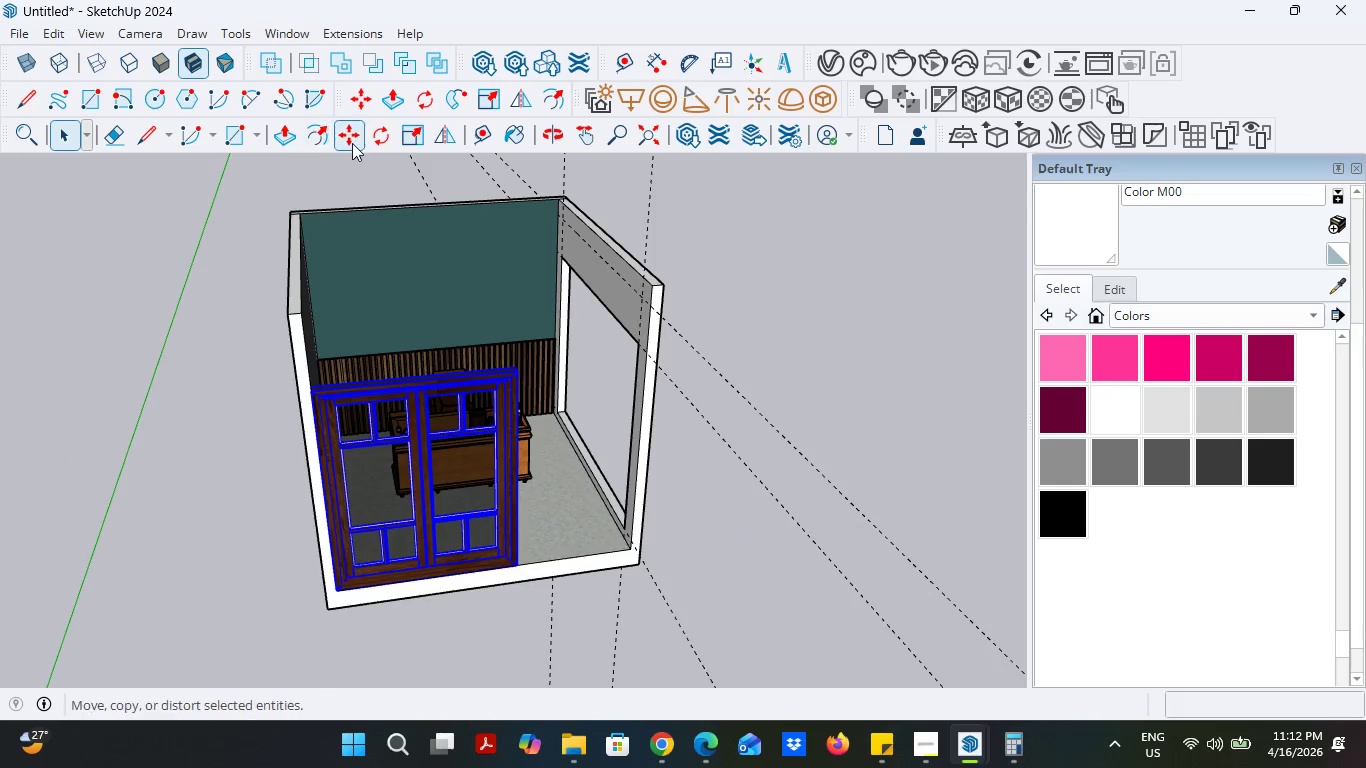 
scroll: coordinate [437, 380], scroll_direction: down, amount: 6.0
 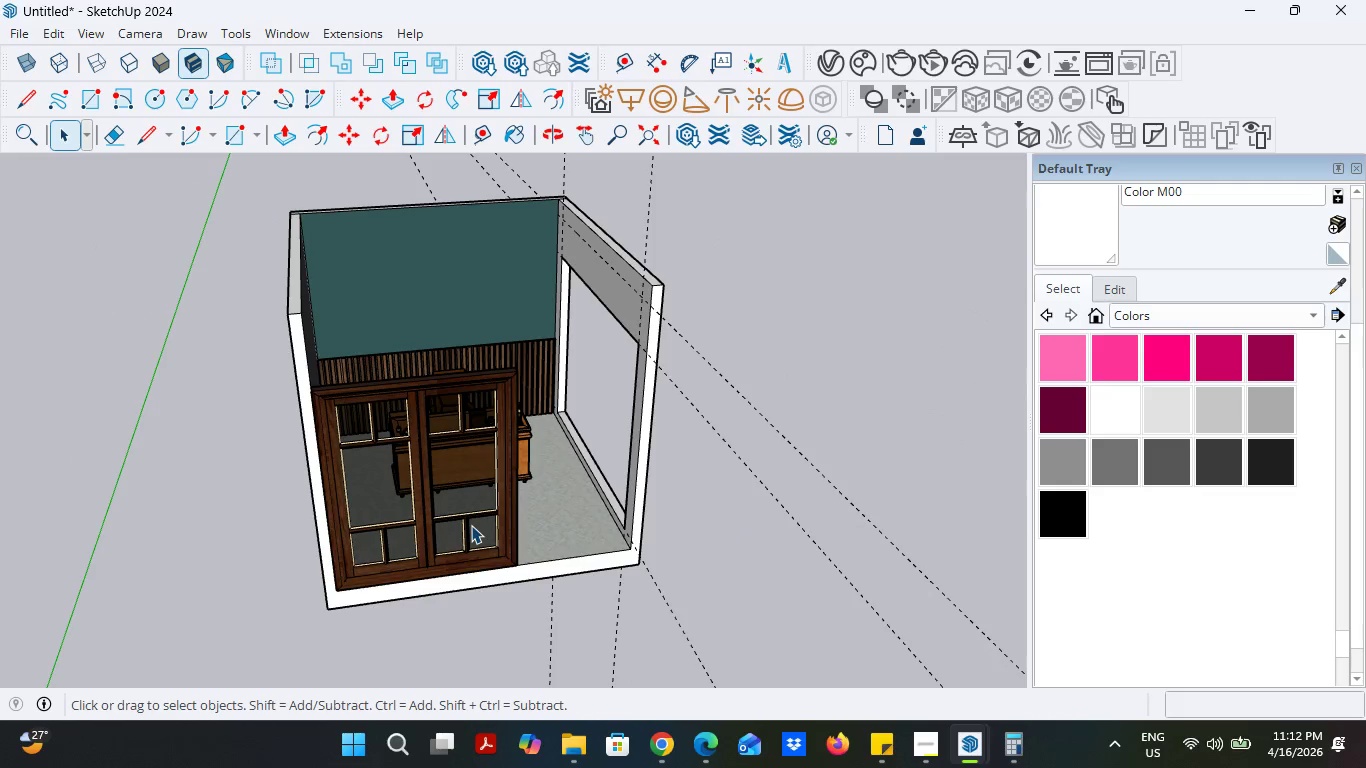 
left_click([372, 138])
 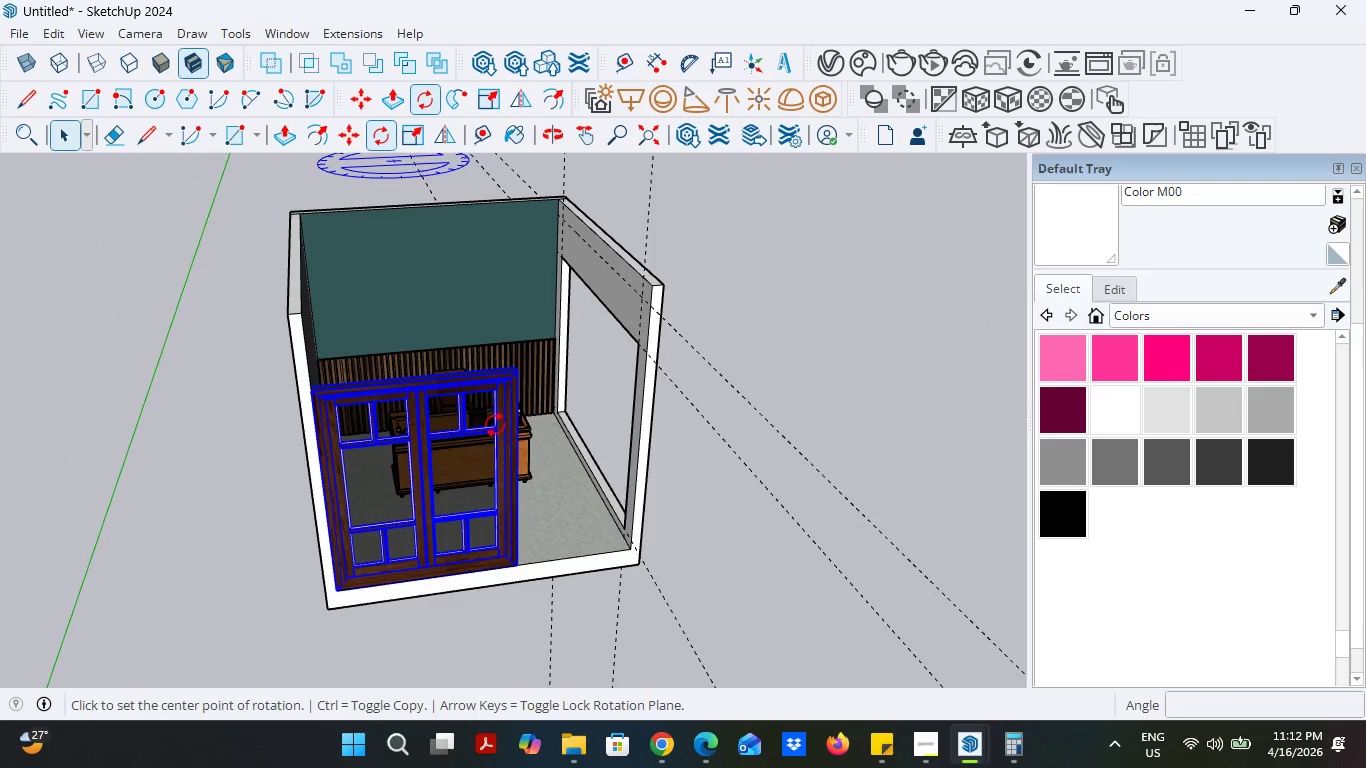 
scroll: coordinate [536, 597], scroll_direction: up, amount: 9.0
 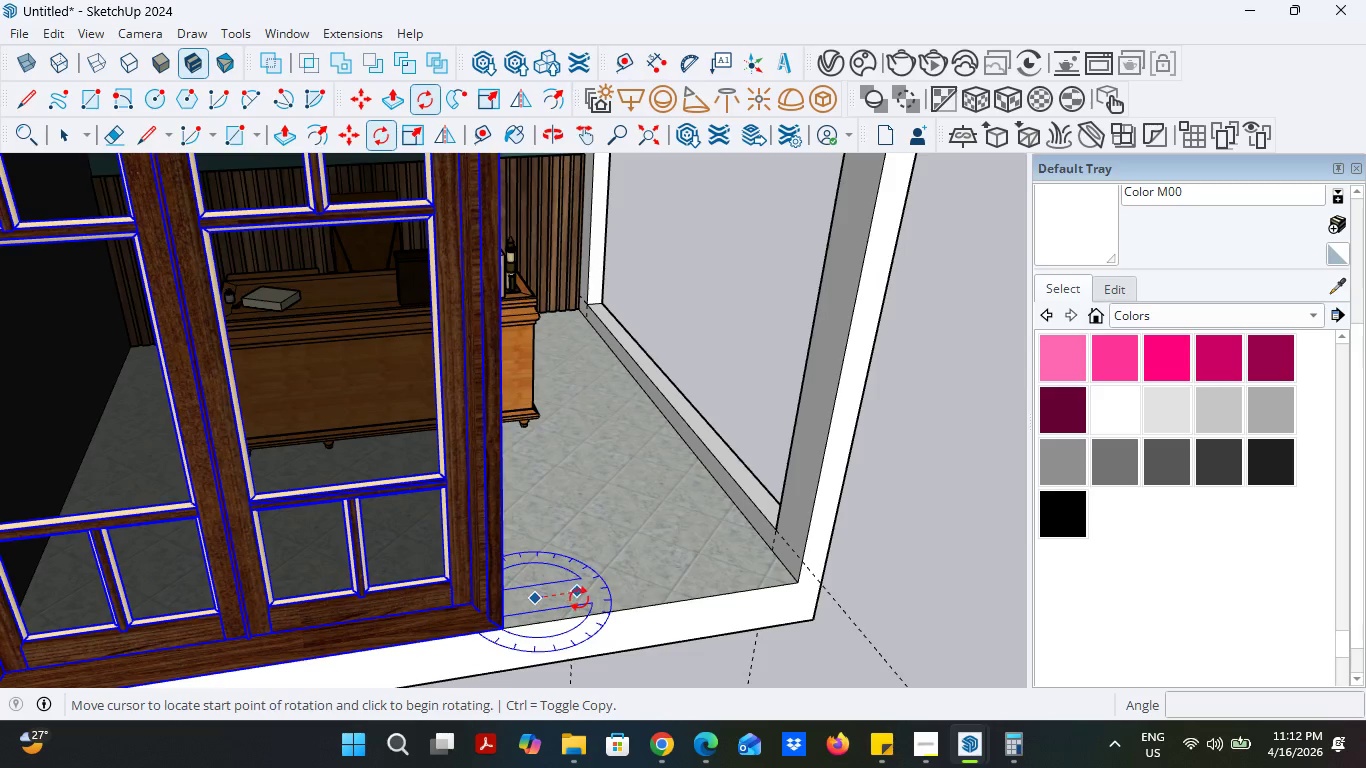 
left_click([580, 599])
 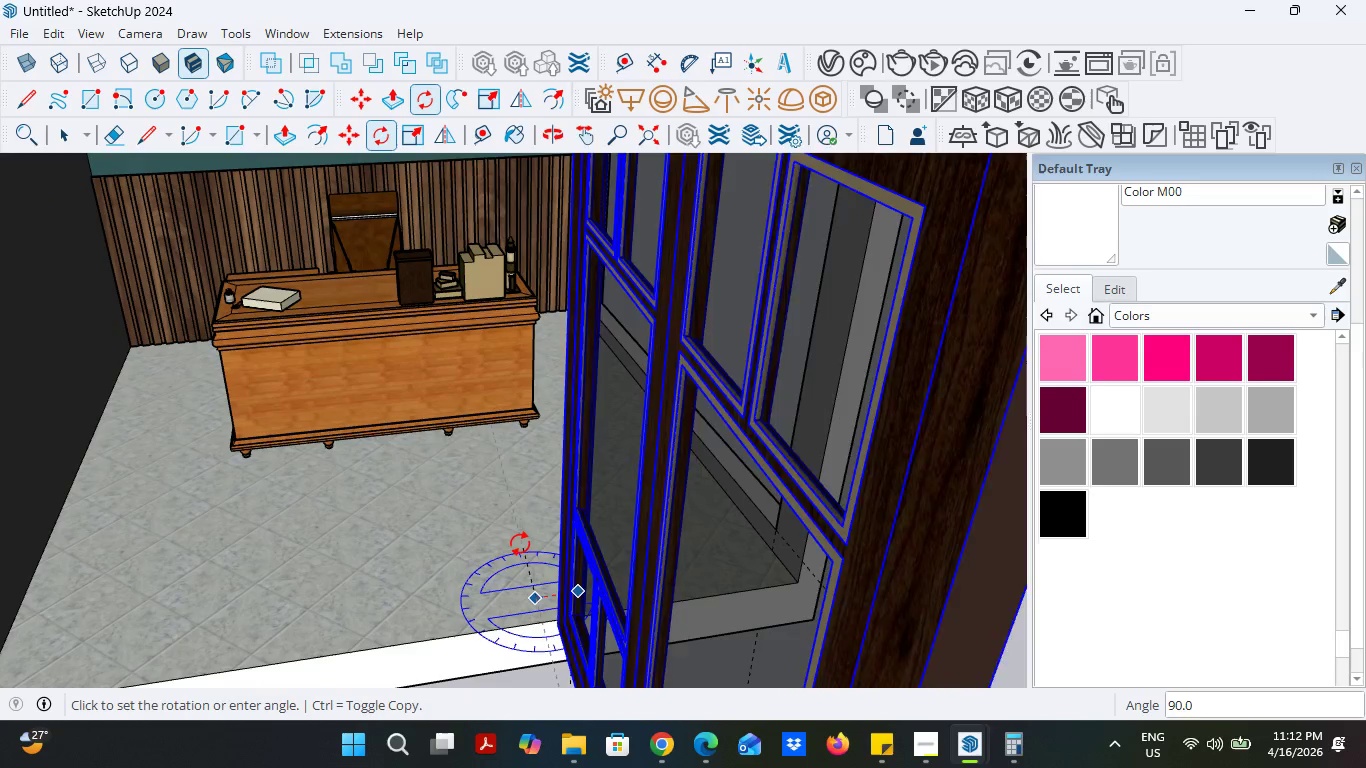 
left_click([516, 545])
 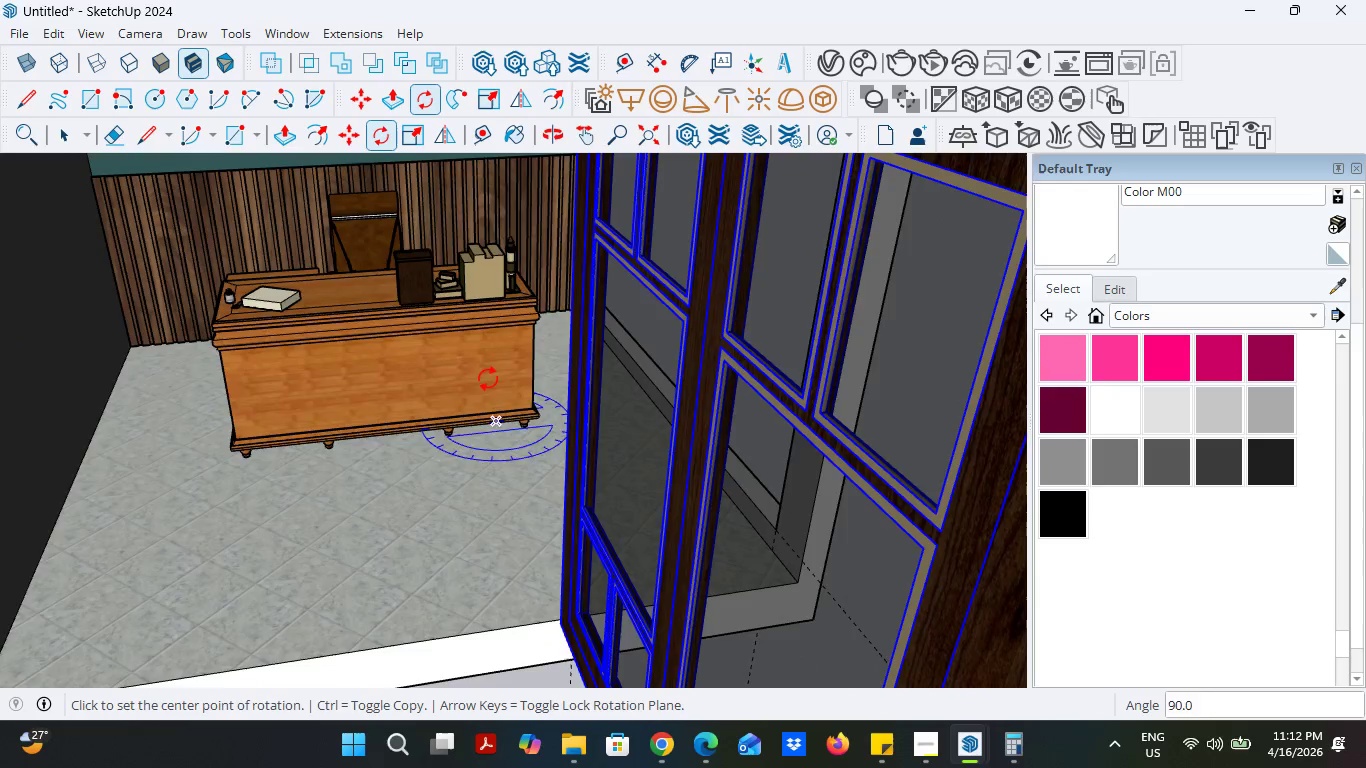 
scroll: coordinate [530, 384], scroll_direction: down, amount: 8.0
 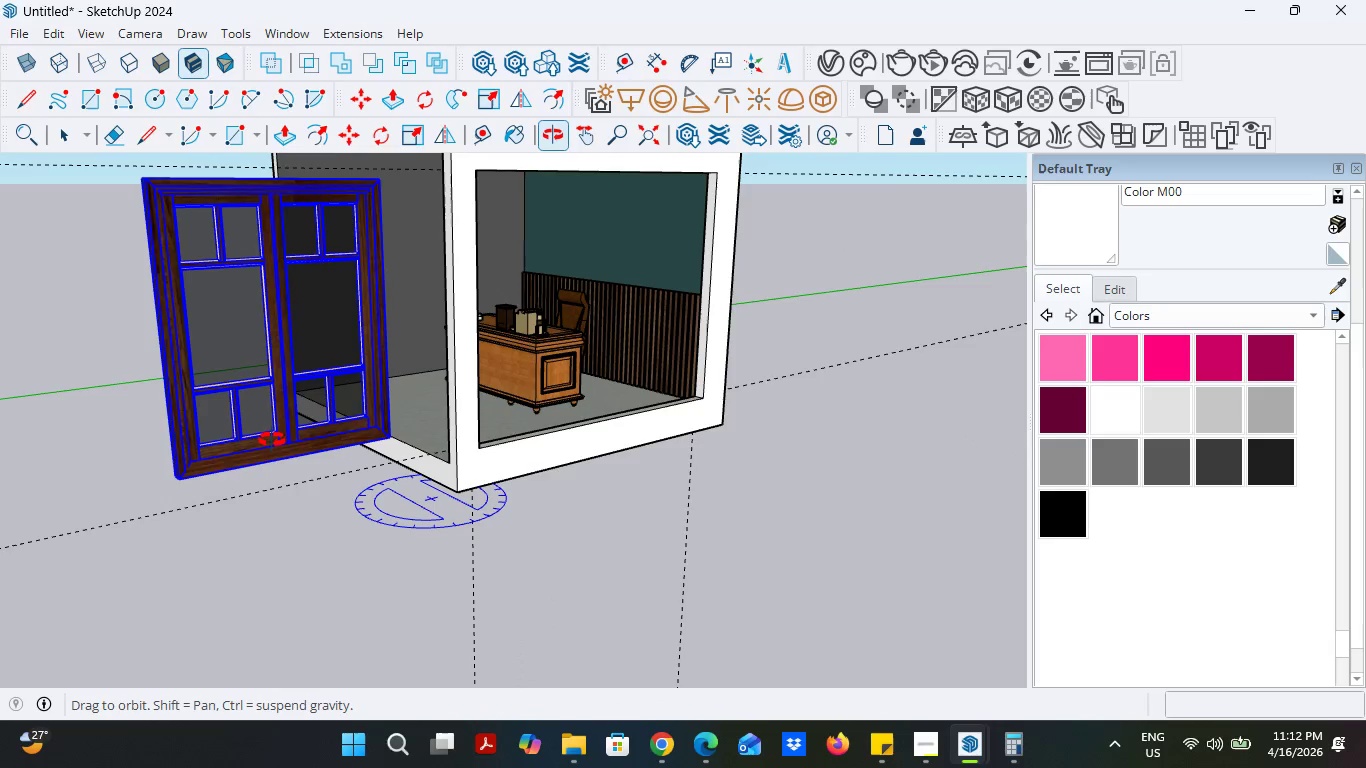 
scroll: coordinate [899, 506], scroll_direction: up, amount: 16.0
 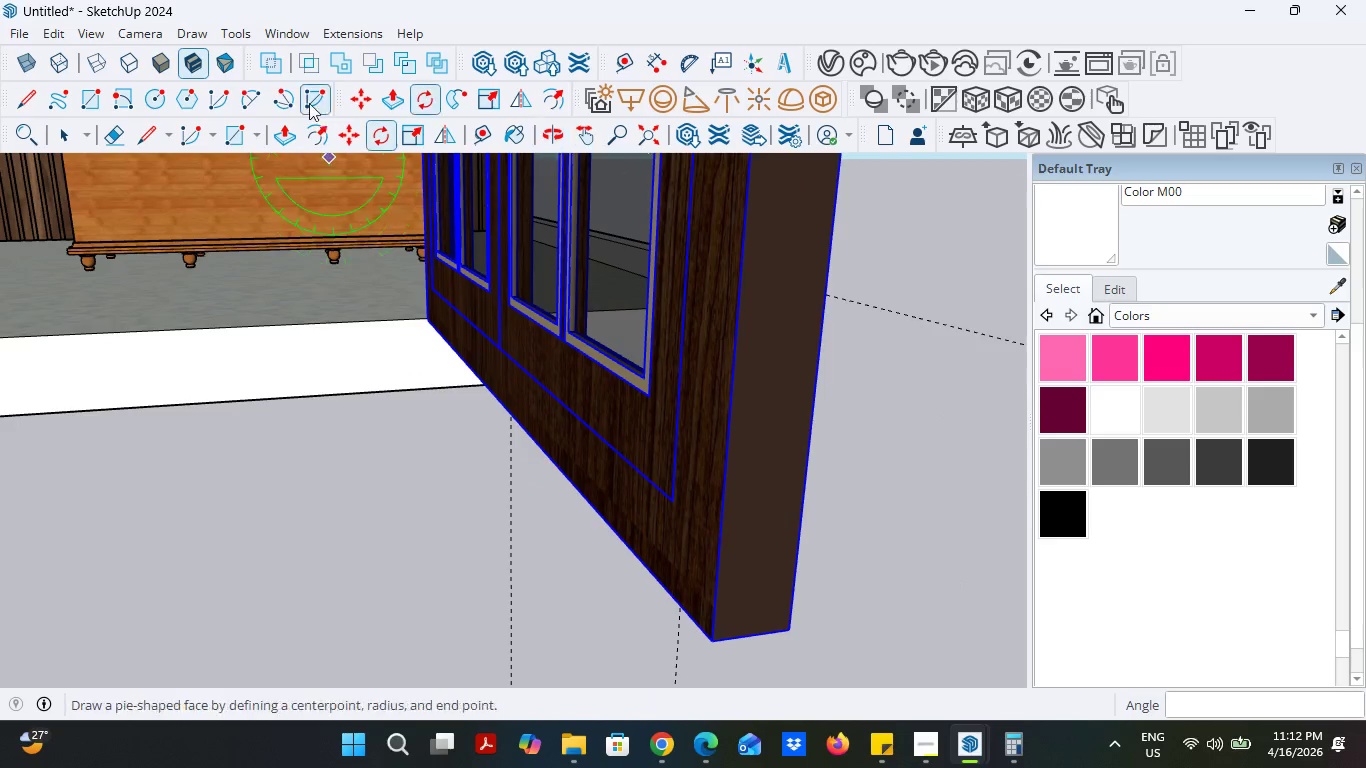 
left_click([64, 144])
 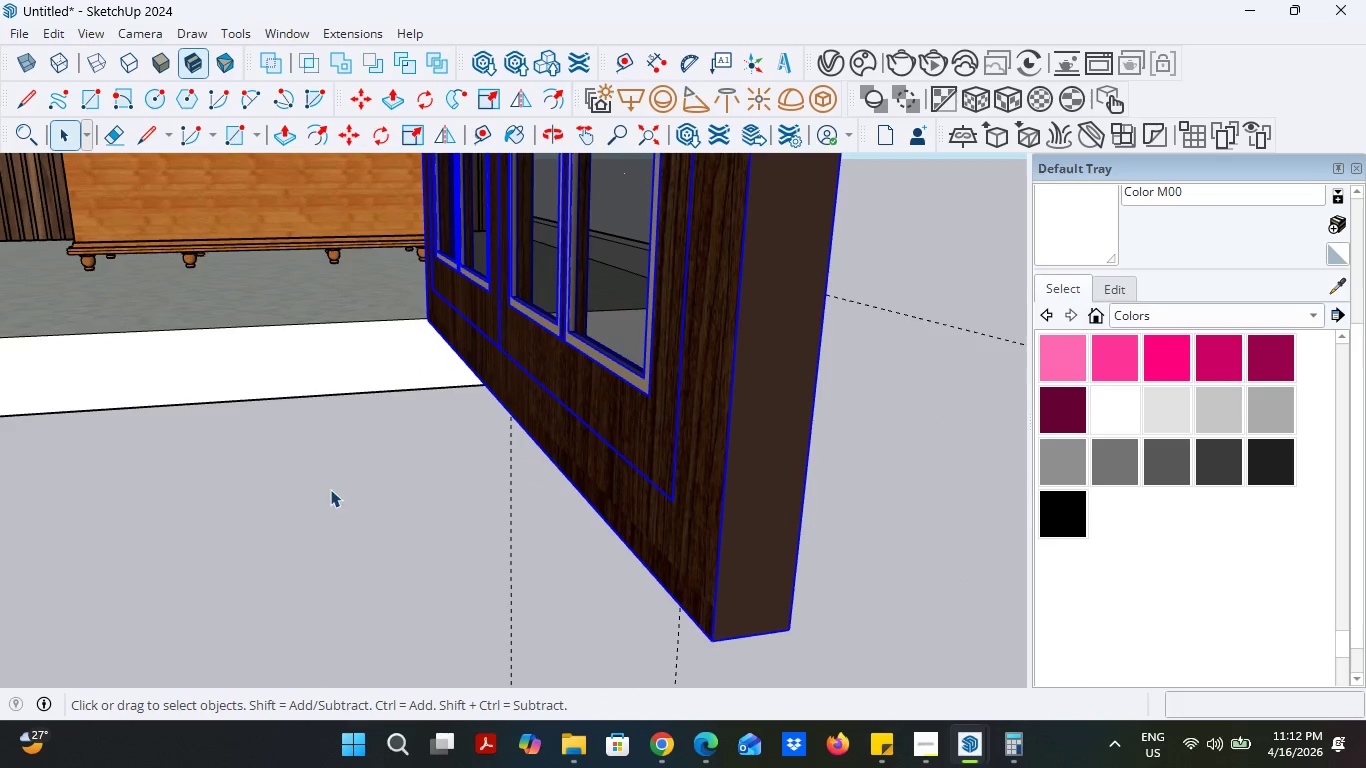 
left_click([330, 499])
 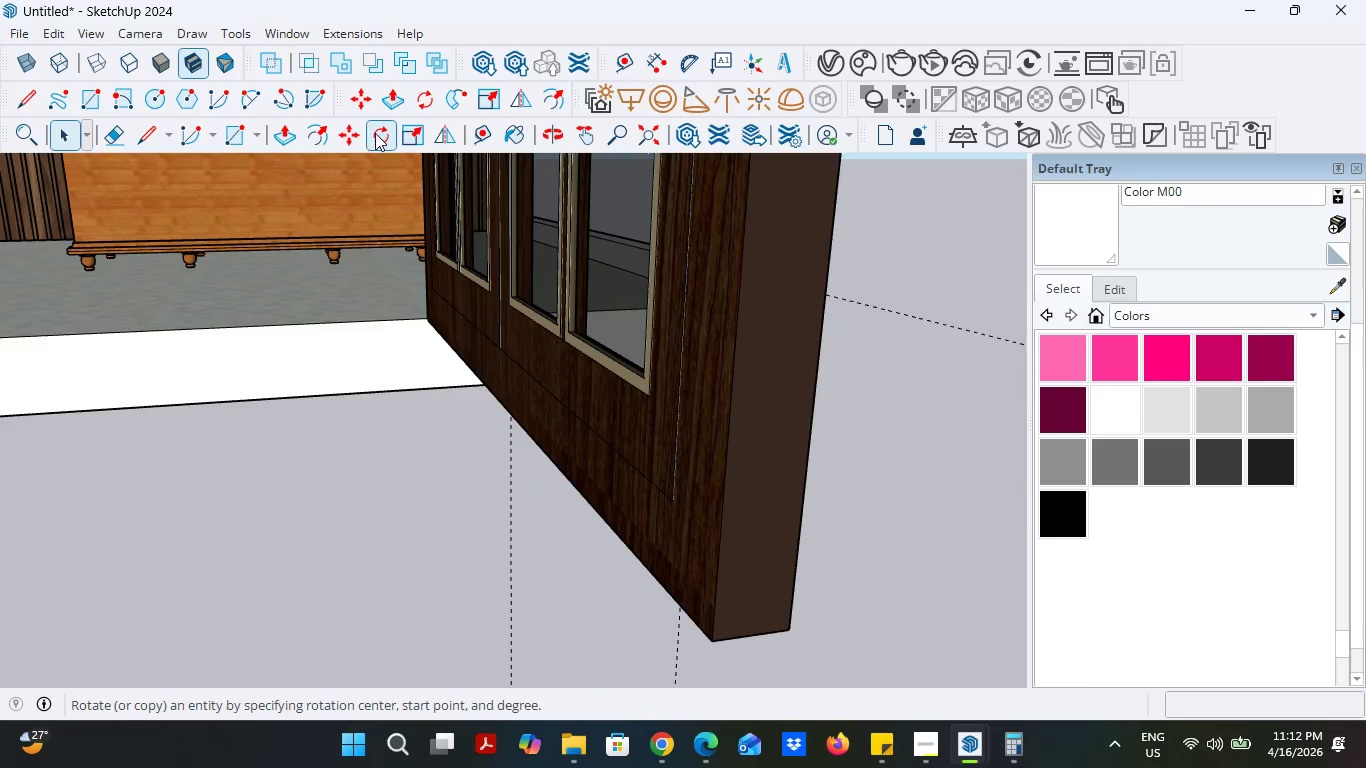 
left_click([351, 138])
 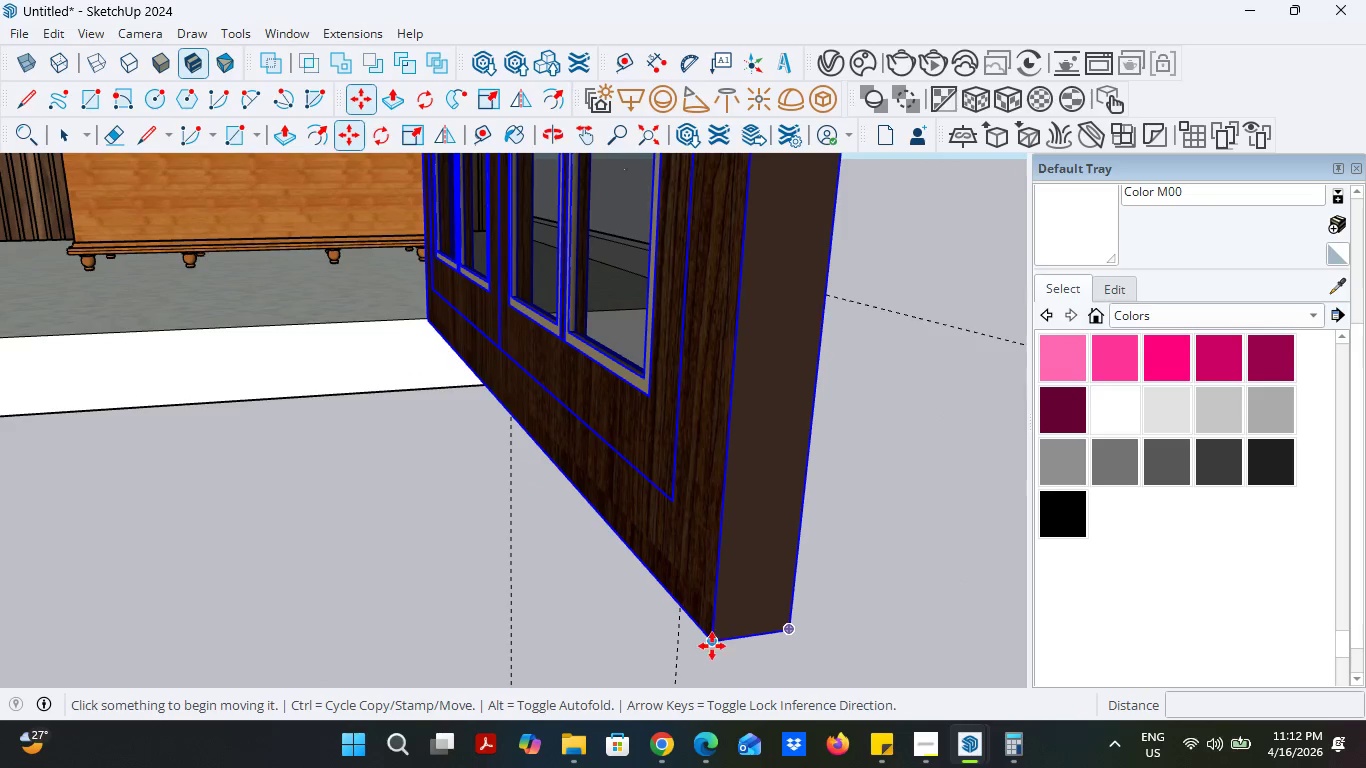 
left_click([714, 647])
 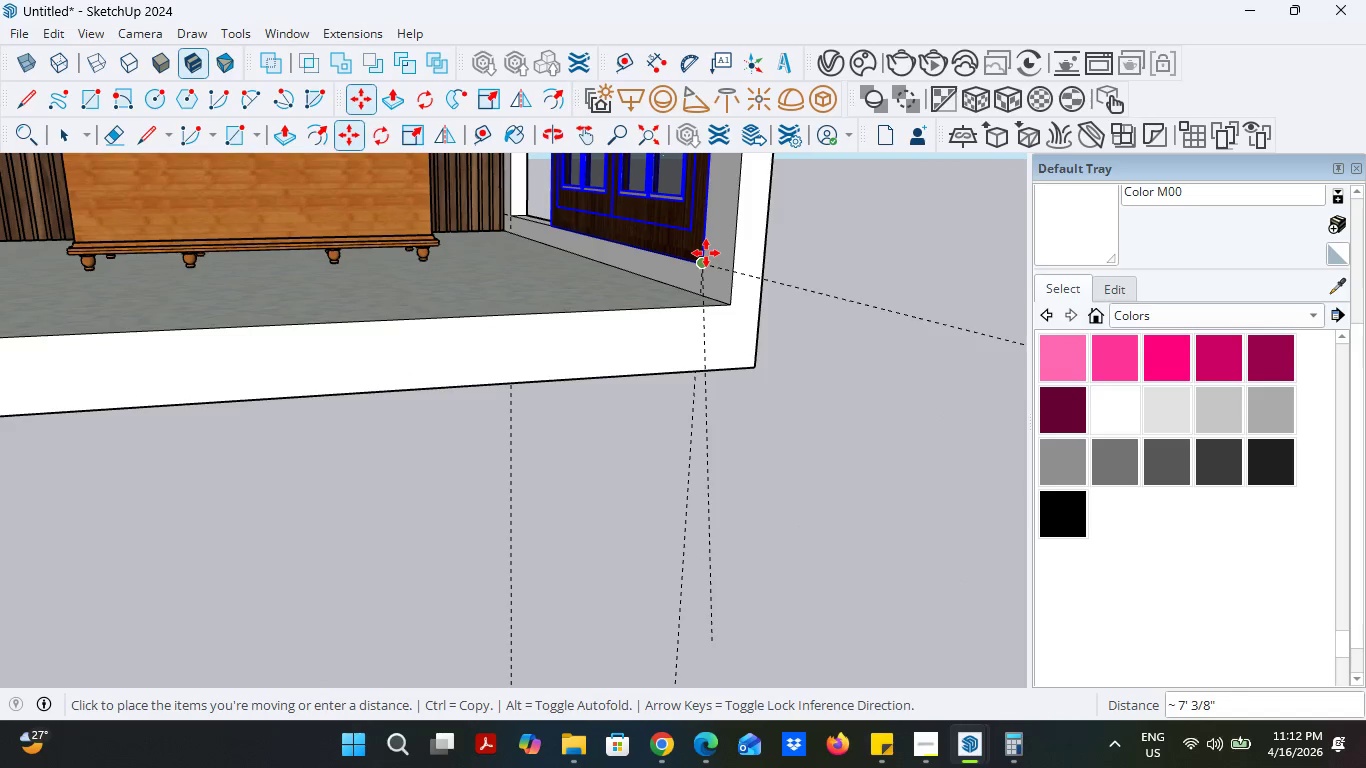 
left_click([706, 253])
 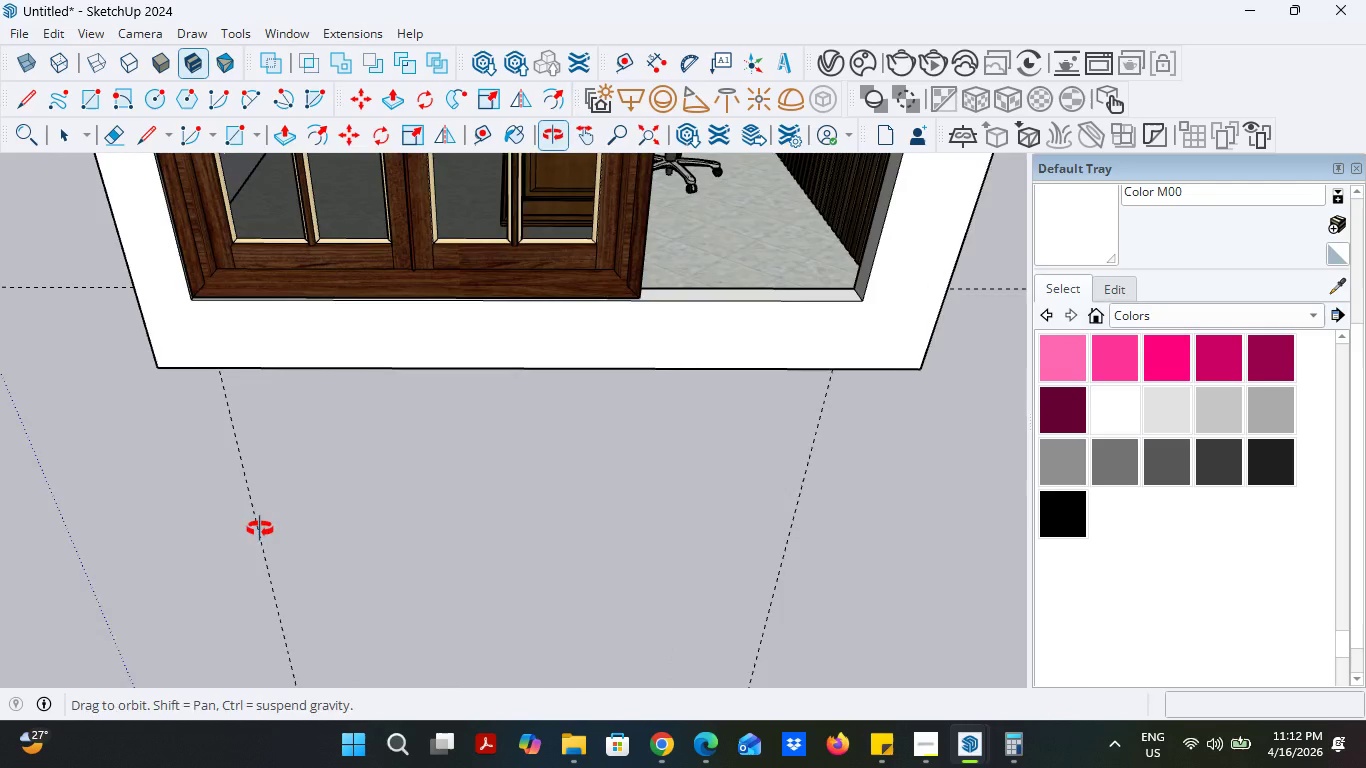 
scroll: coordinate [616, 555], scroll_direction: down, amount: 11.0
 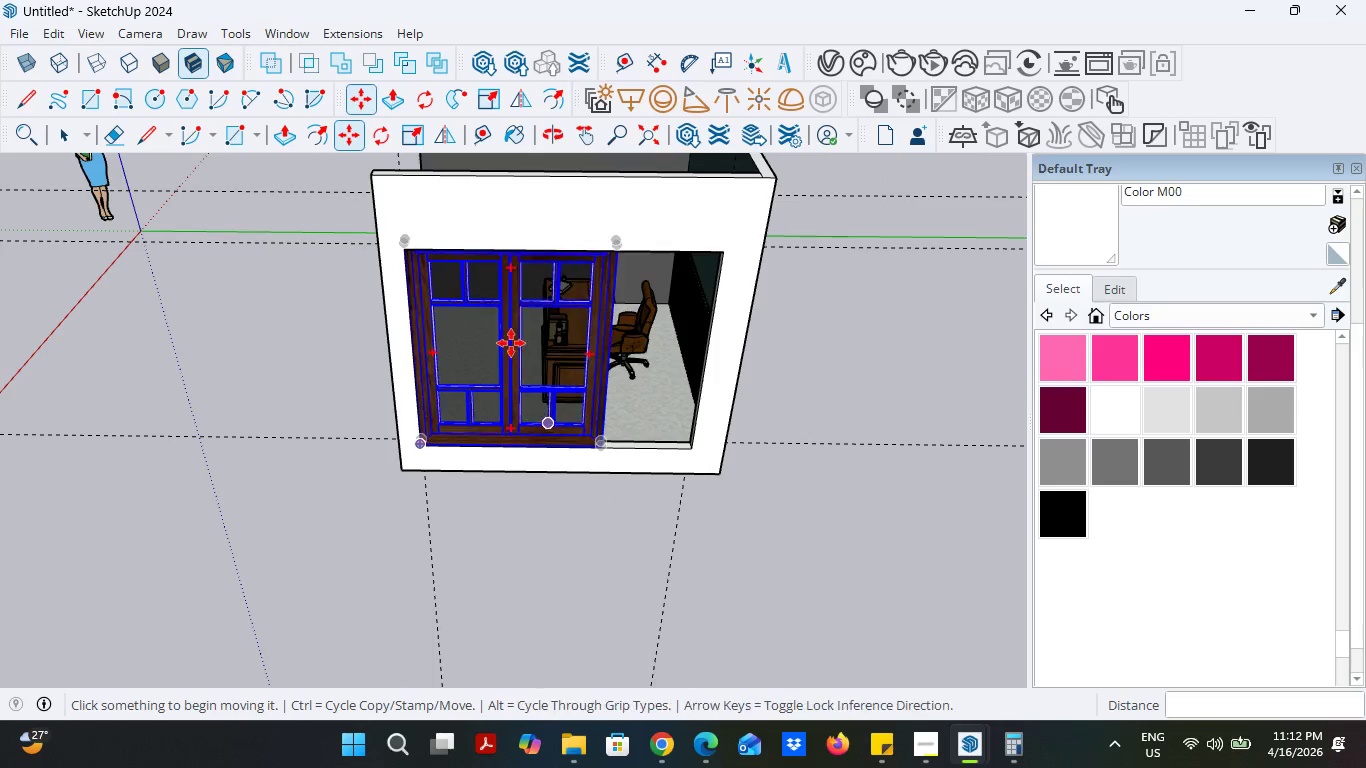 
scroll: coordinate [527, 402], scroll_direction: up, amount: 9.0
 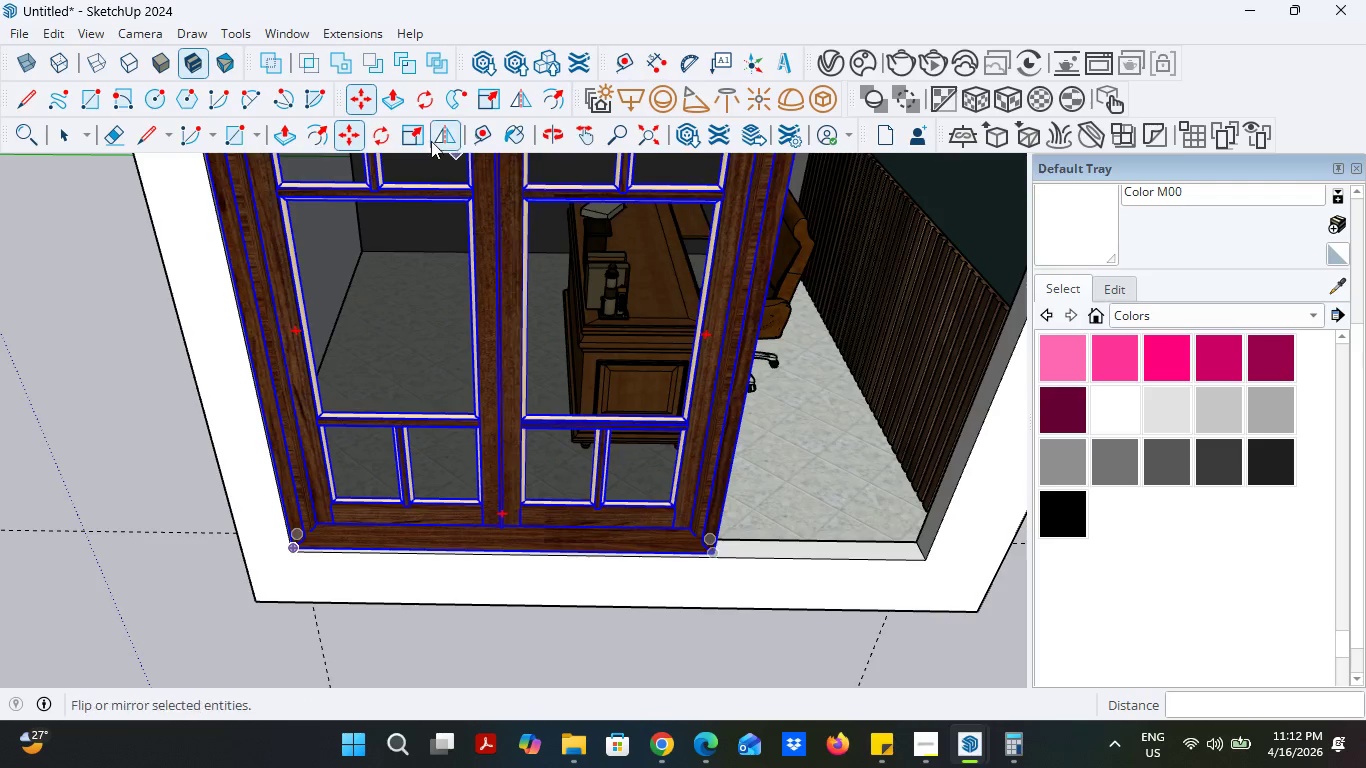 
left_click([478, 140])
 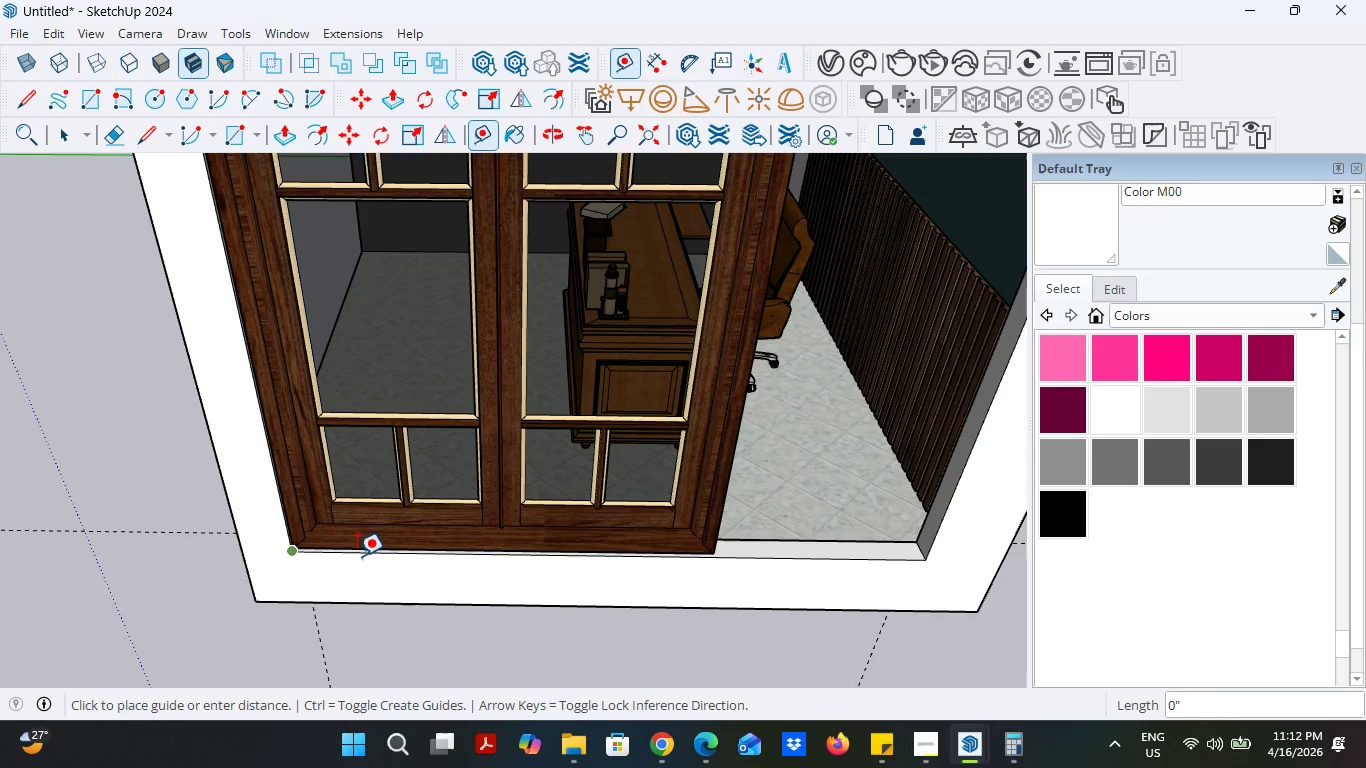 
mouse_move([915, 585])
 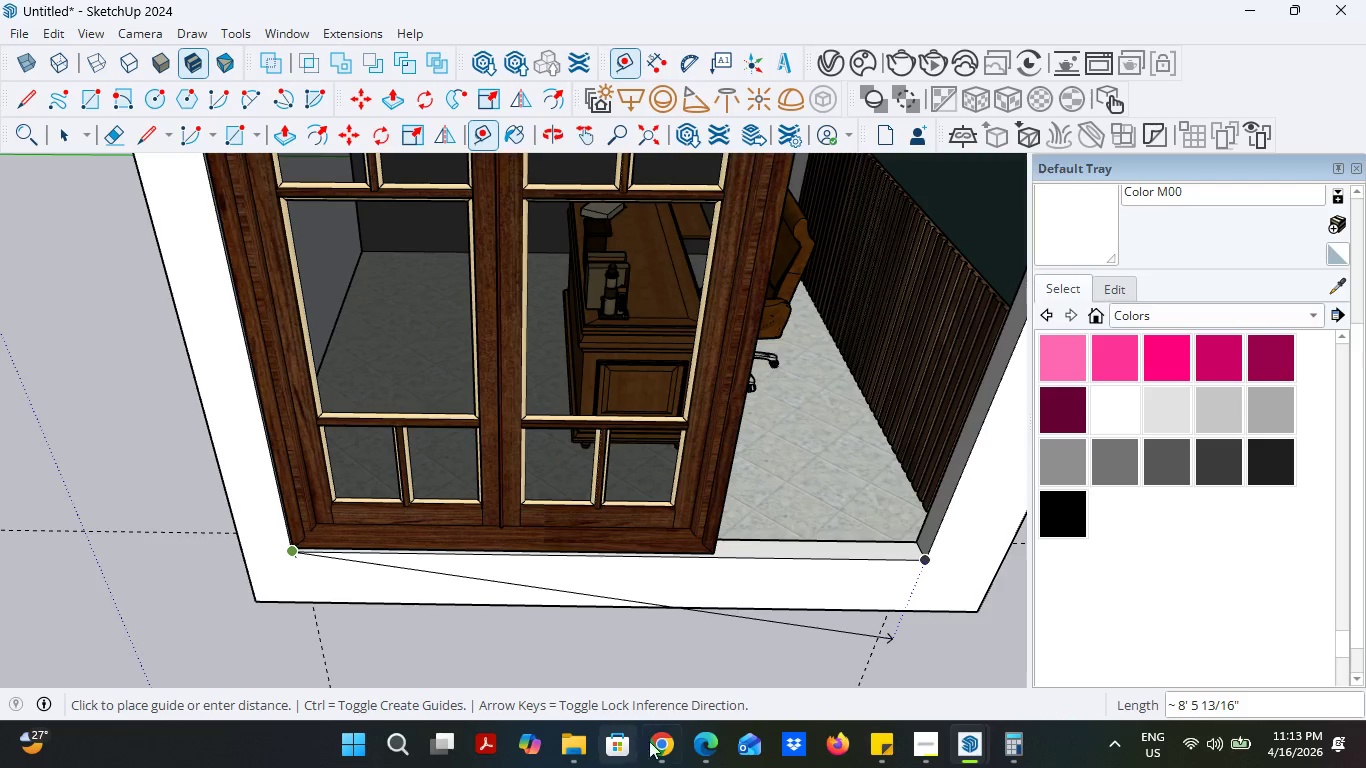 
left_click([656, 741])
 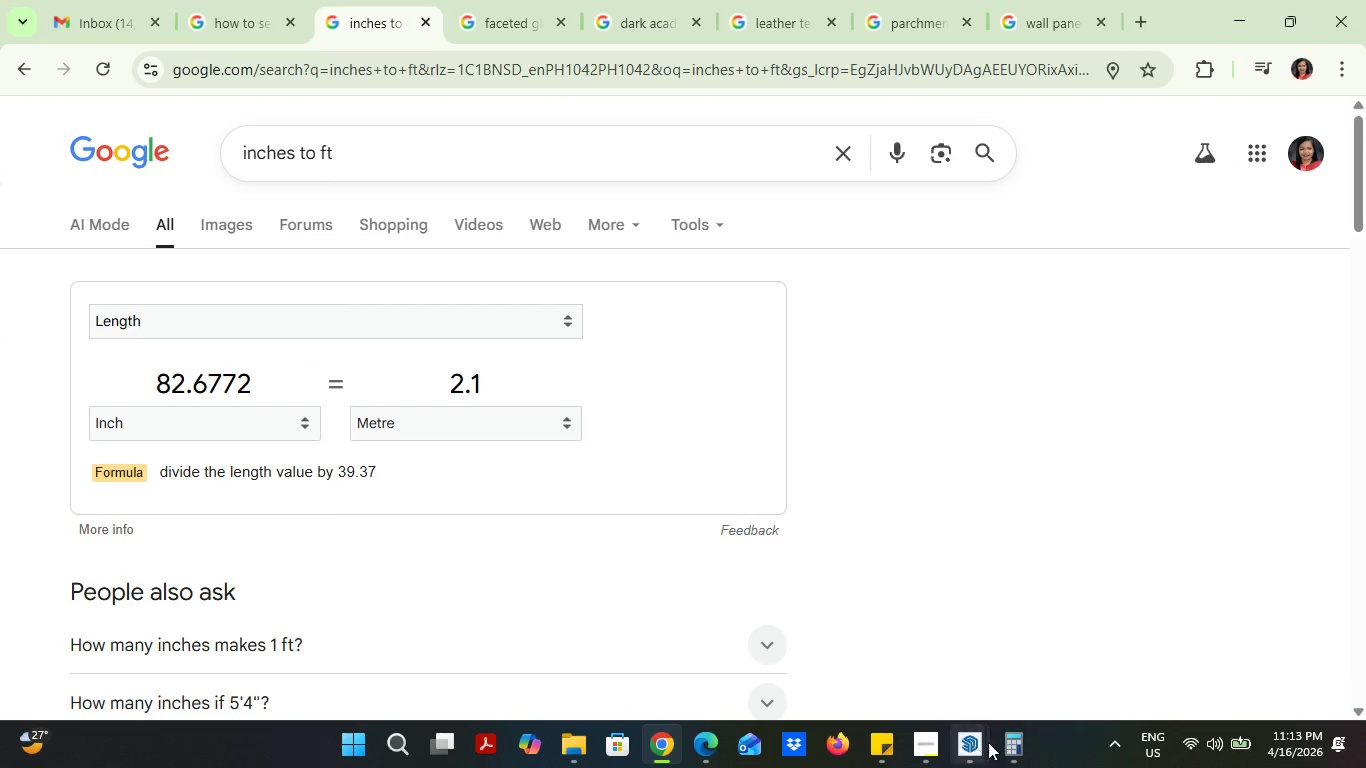 
left_click([1007, 742])
 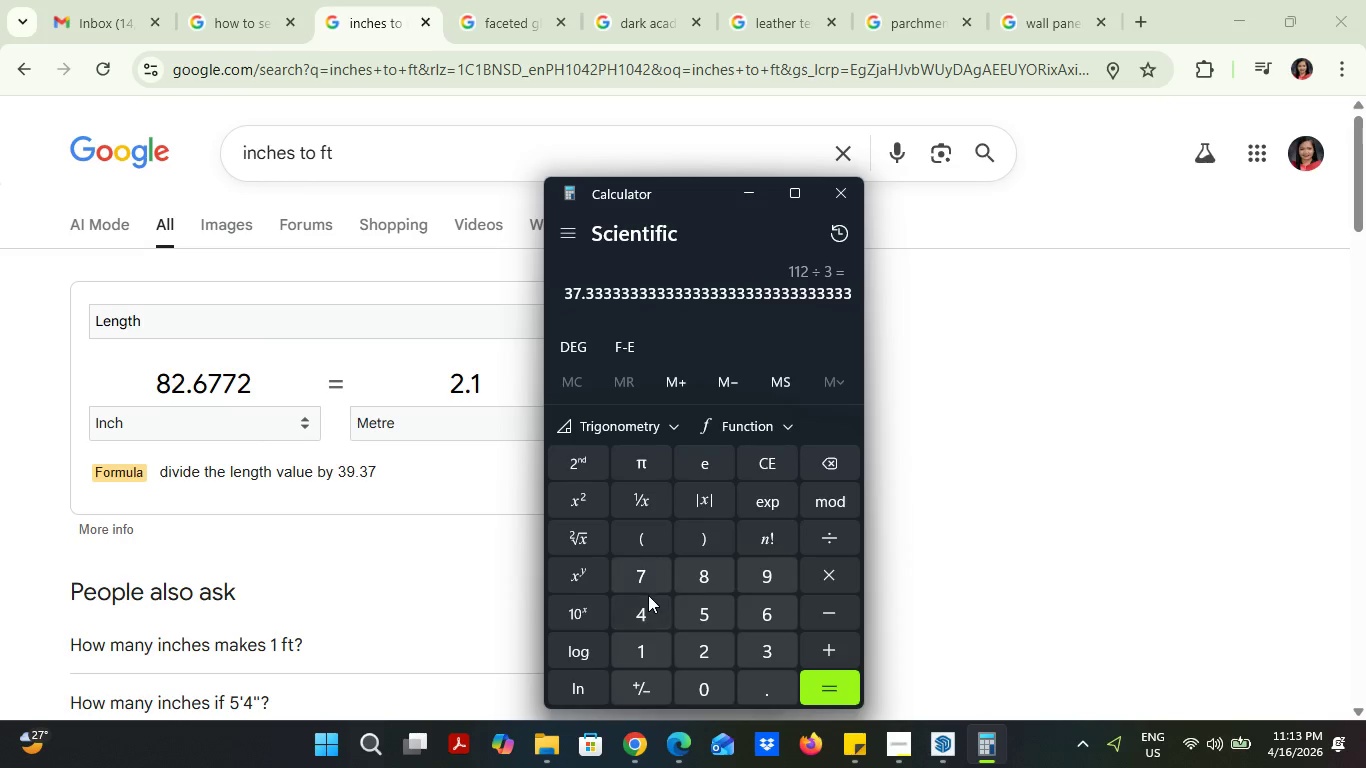 
double_click([643, 618])
 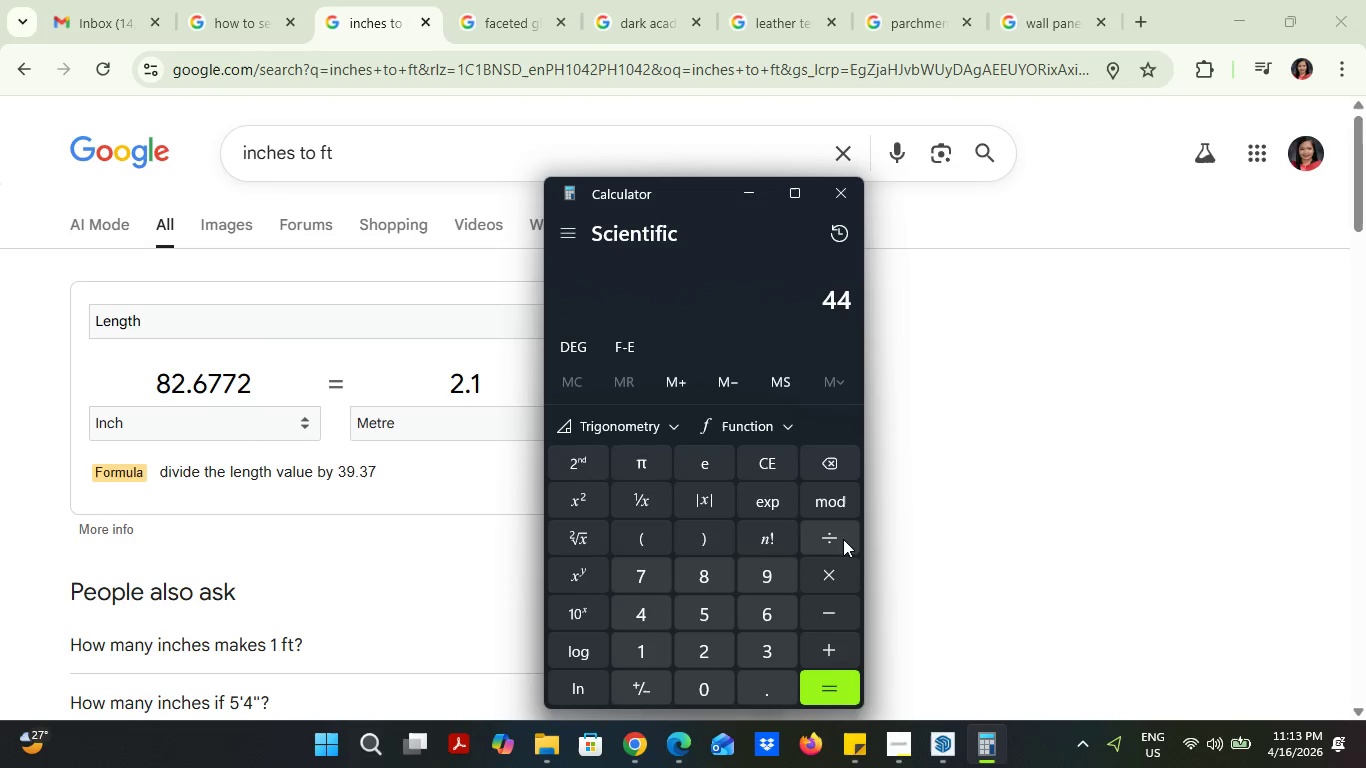 
left_click([835, 539])
 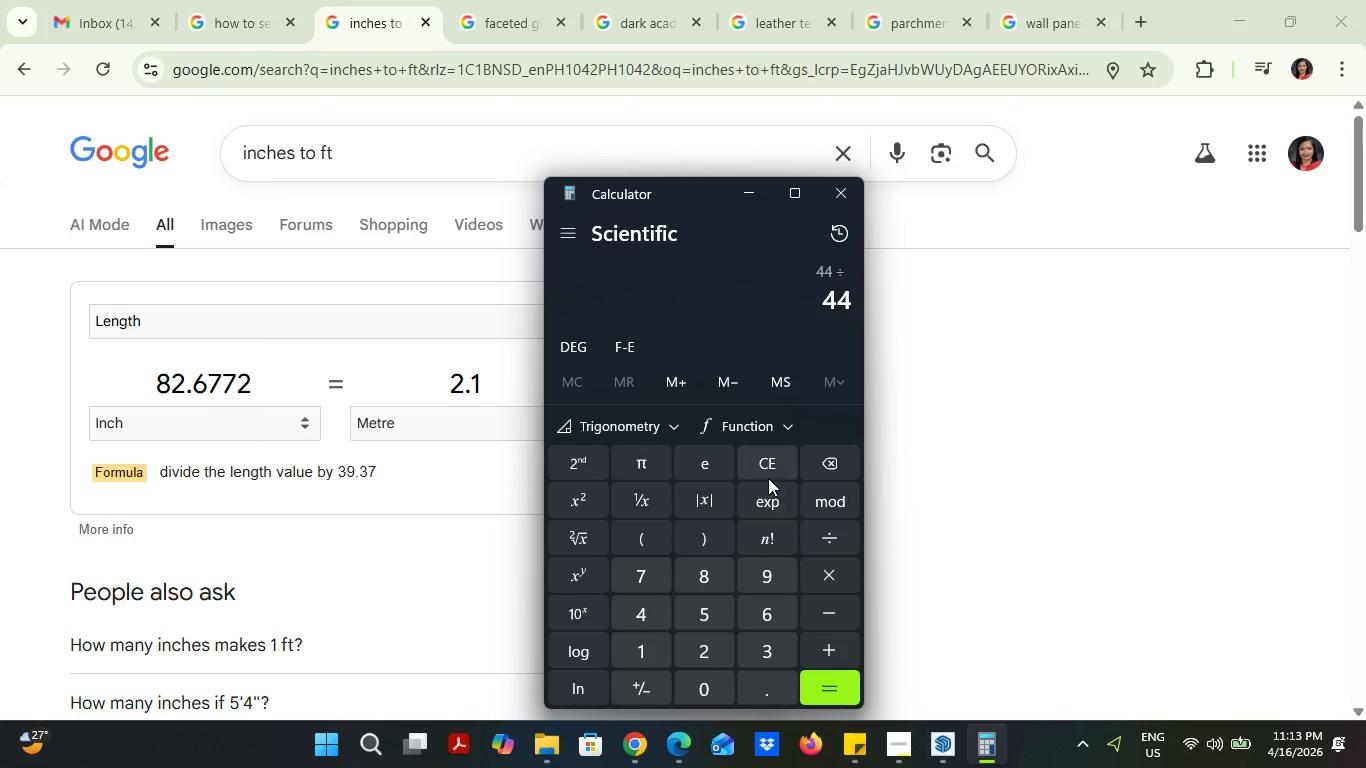 
double_click([768, 474])
 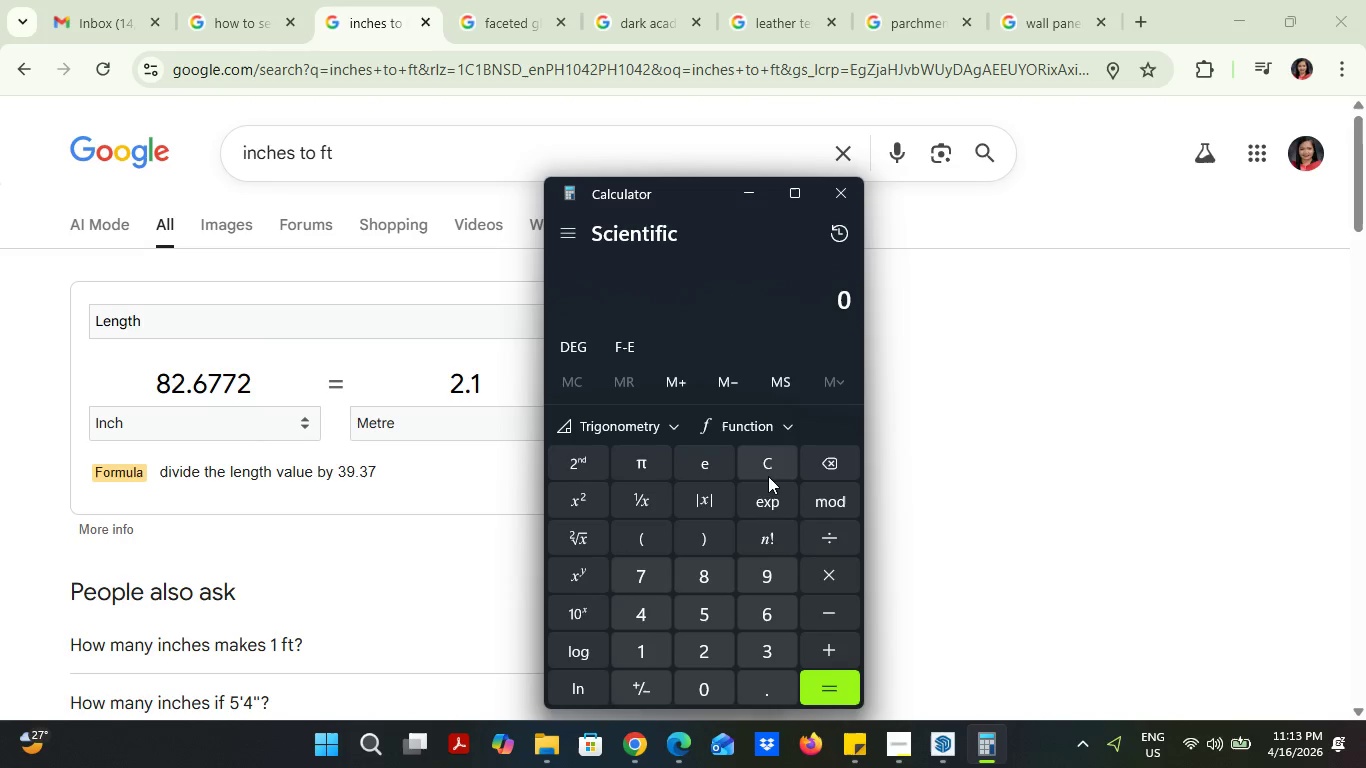 
triple_click([768, 476])
 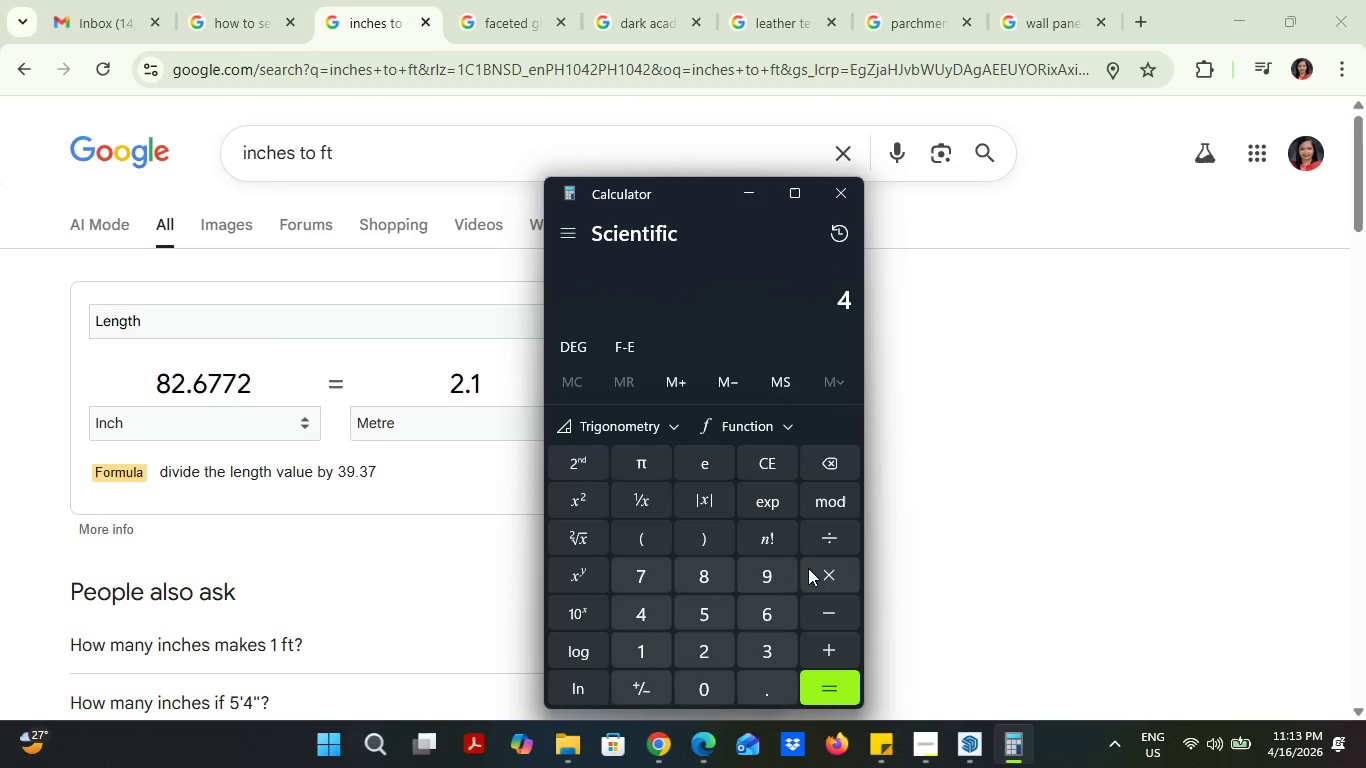 
left_click([827, 537])
 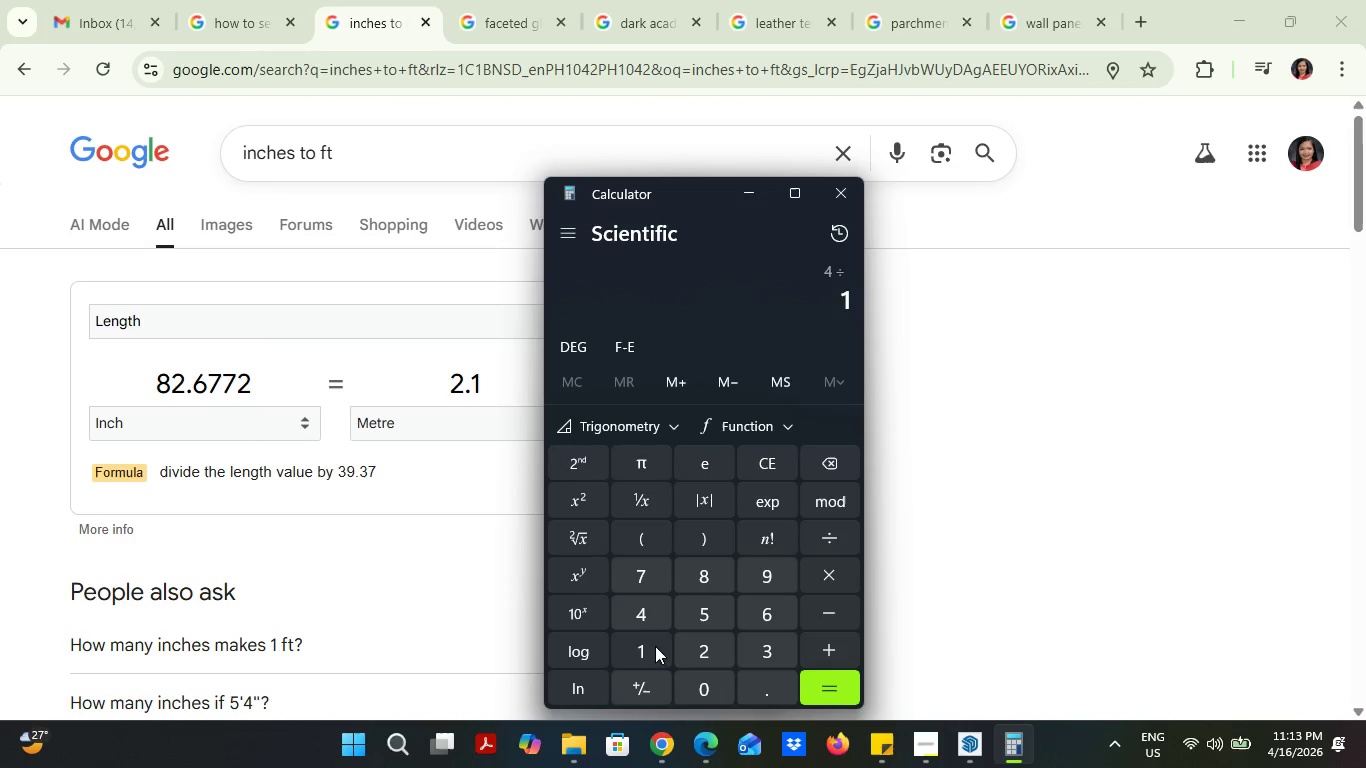 
double_click([679, 646])
 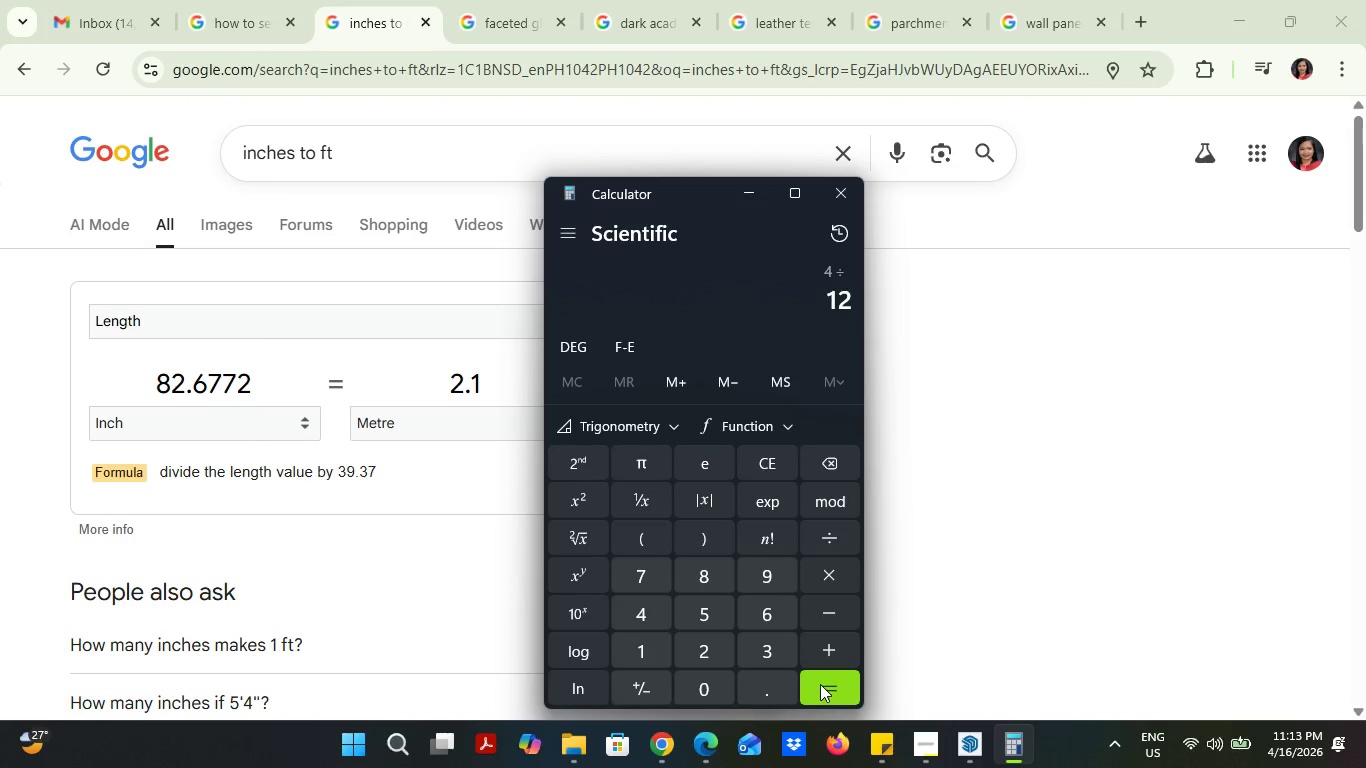 
left_click([823, 686])
 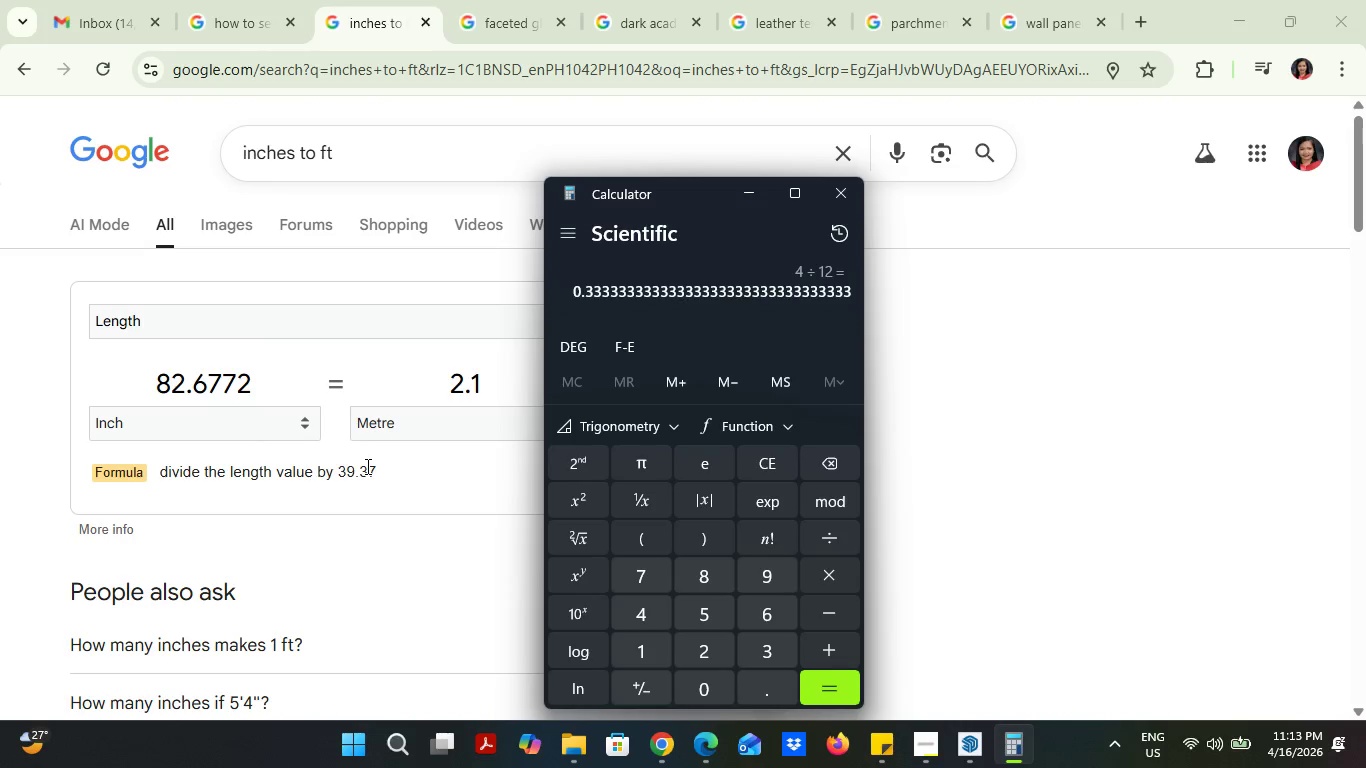 
left_click([393, 413])
 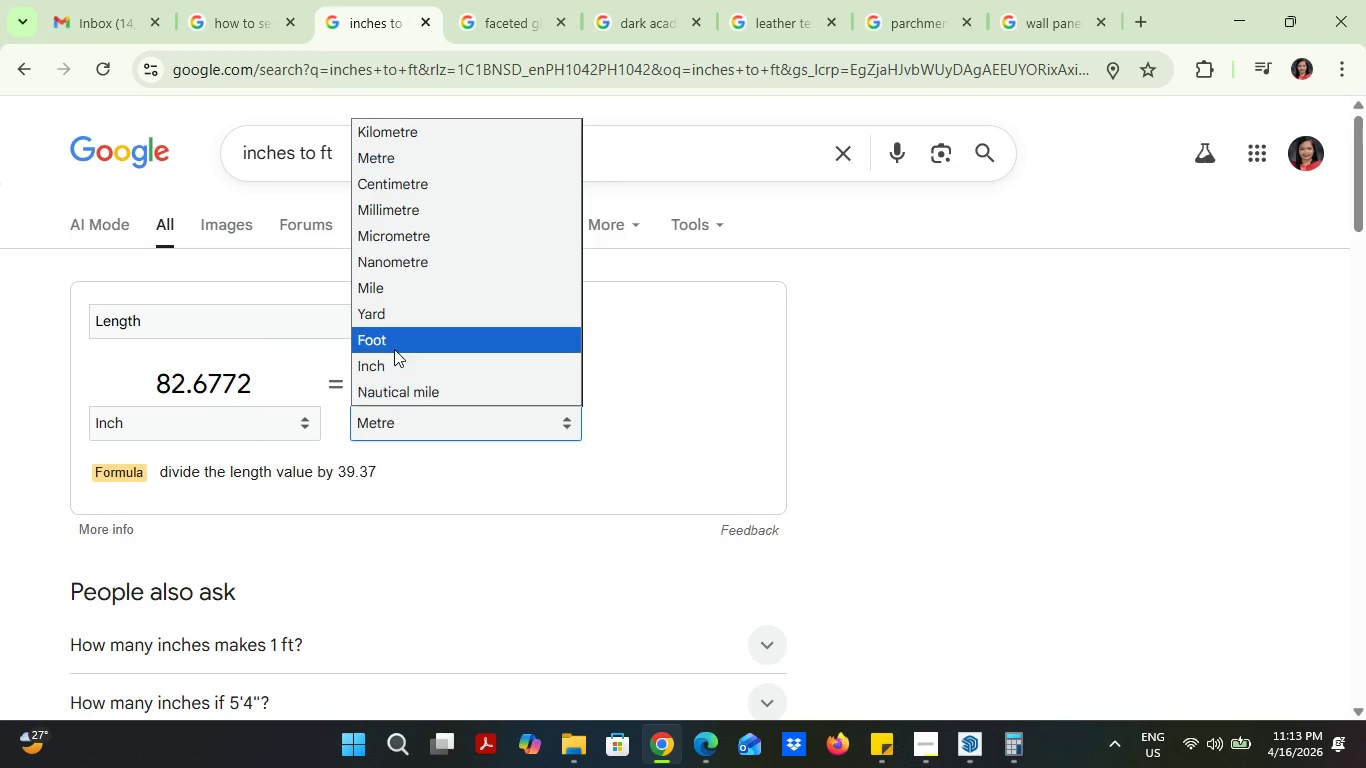 
left_click([394, 347])
 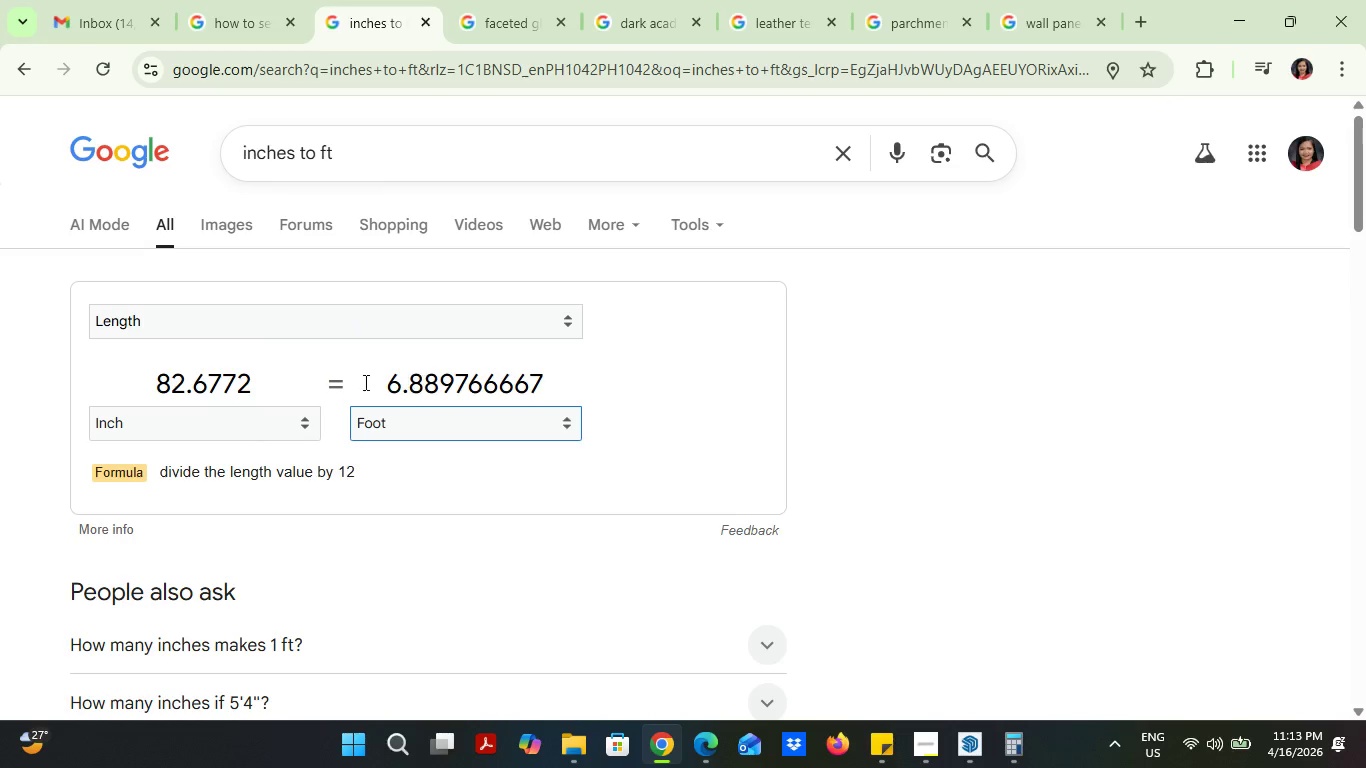 
left_click_drag(start_coordinate=[346, 382], to_coordinate=[507, 389])
 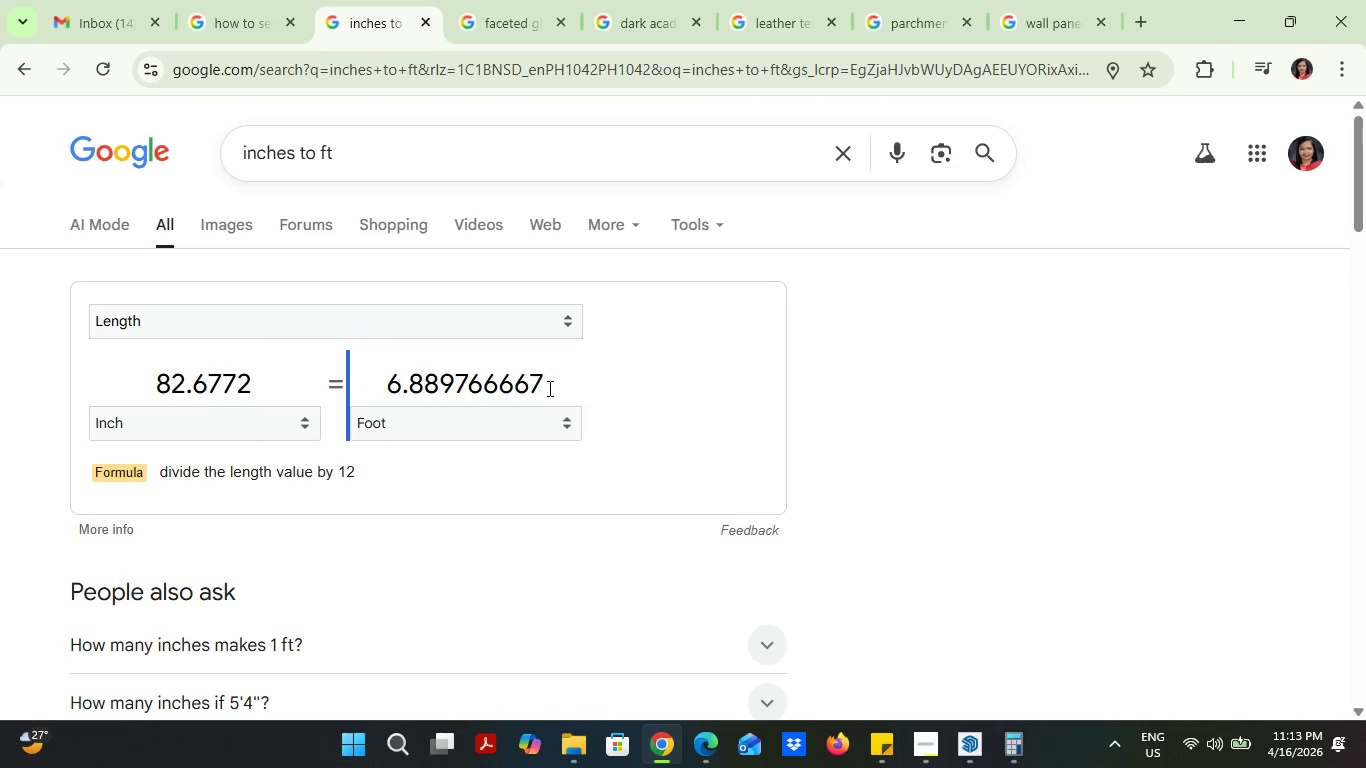 
left_click([548, 388])
 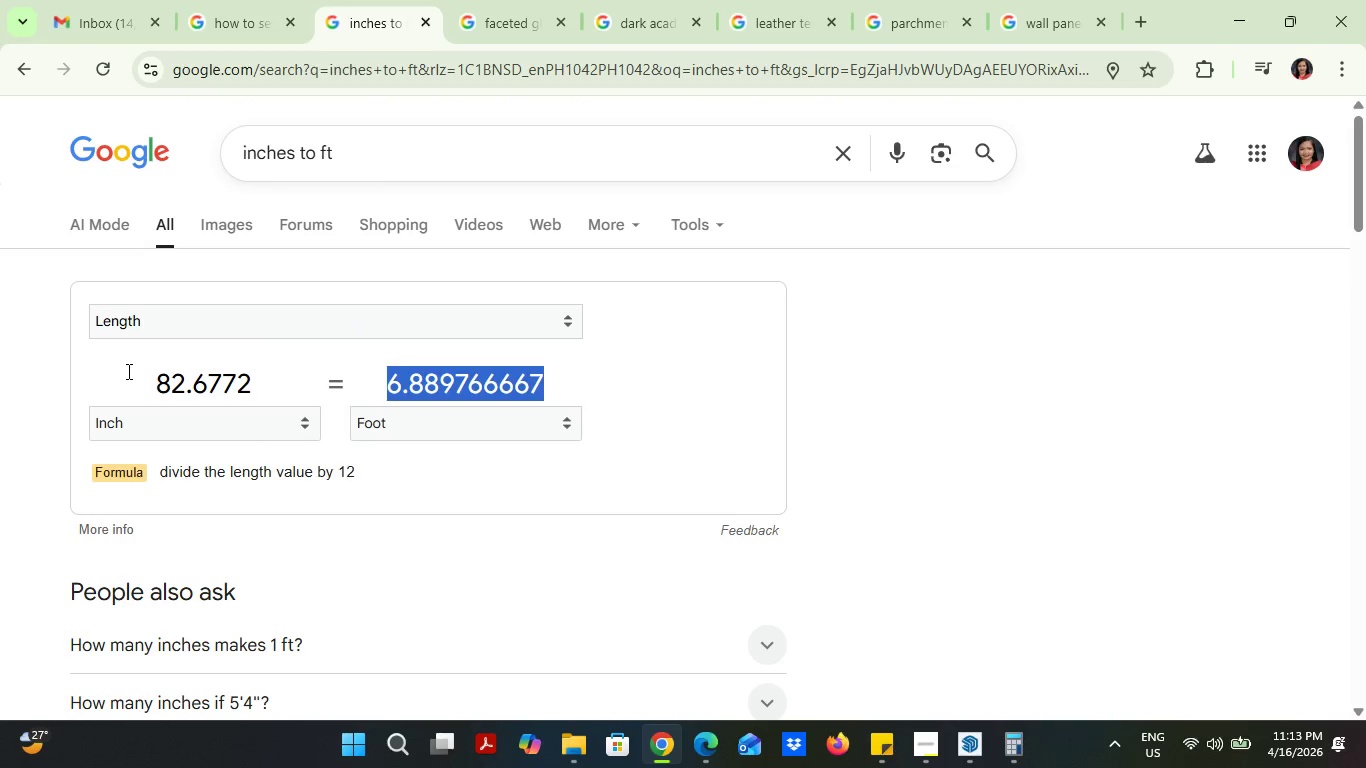 
left_click_drag(start_coordinate=[128, 371], to_coordinate=[285, 382])
 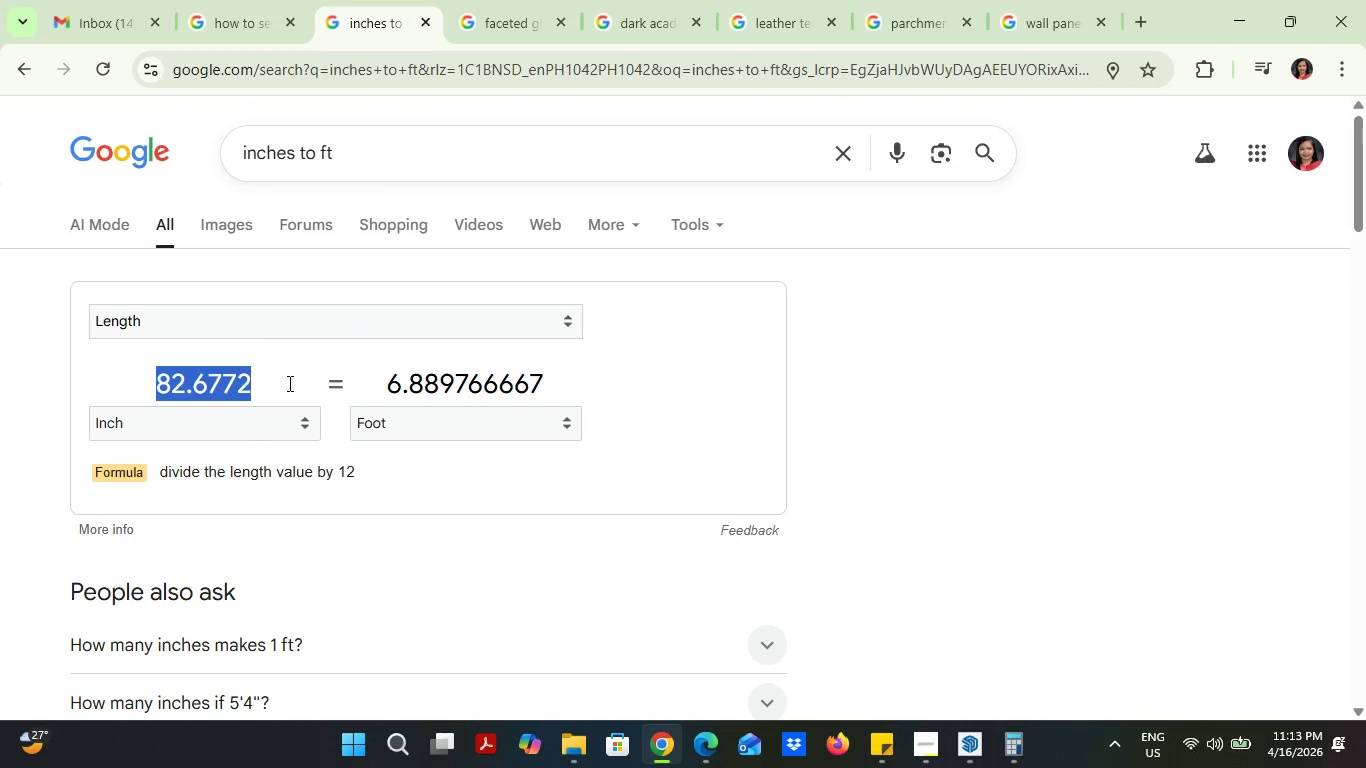 
key(3)
 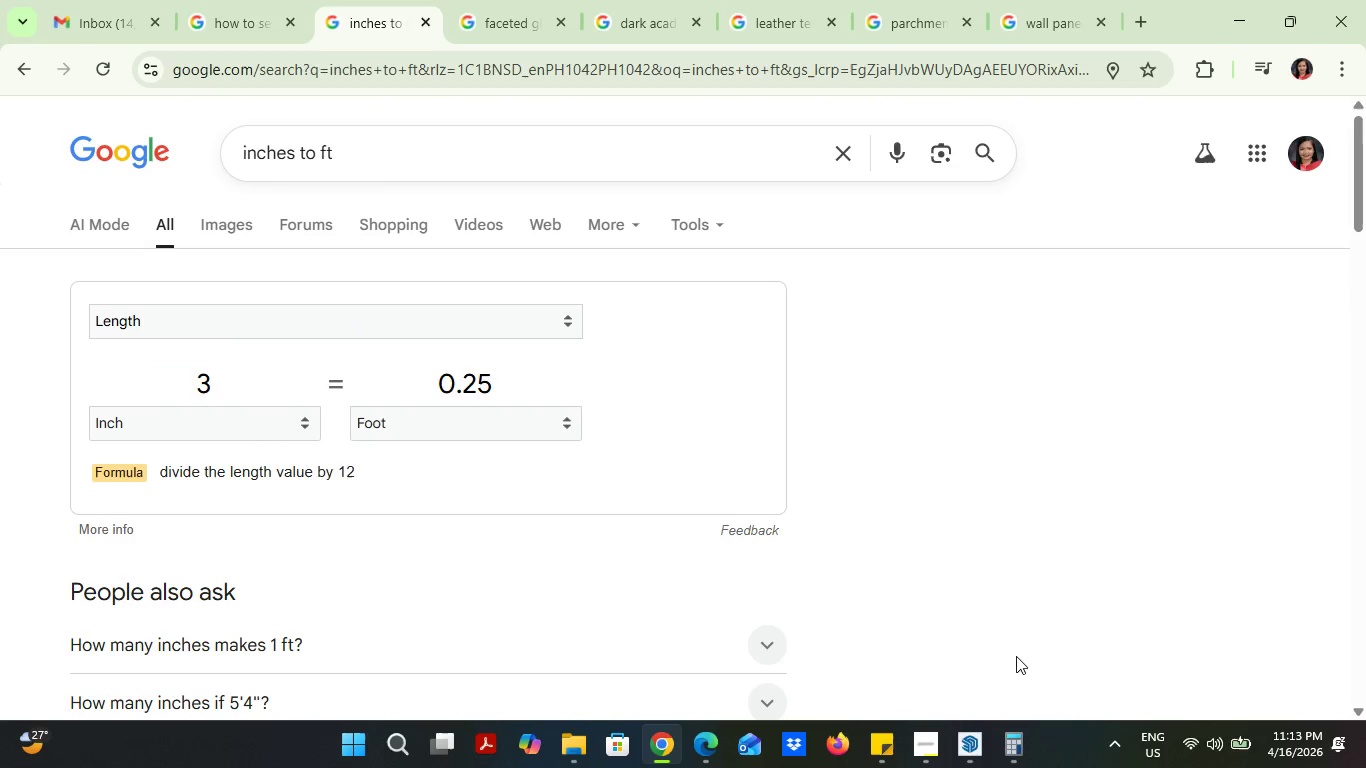 
left_click([1004, 746])
 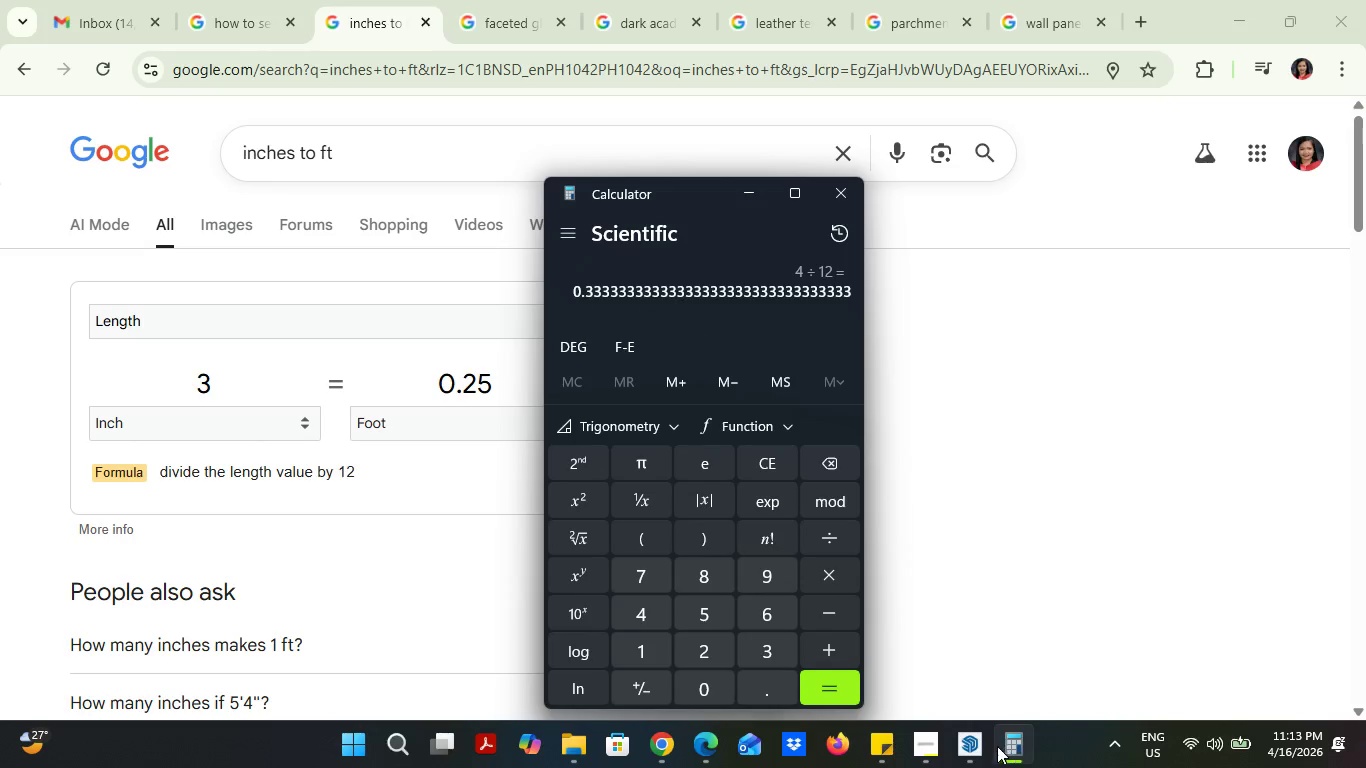 
left_click([975, 746])
 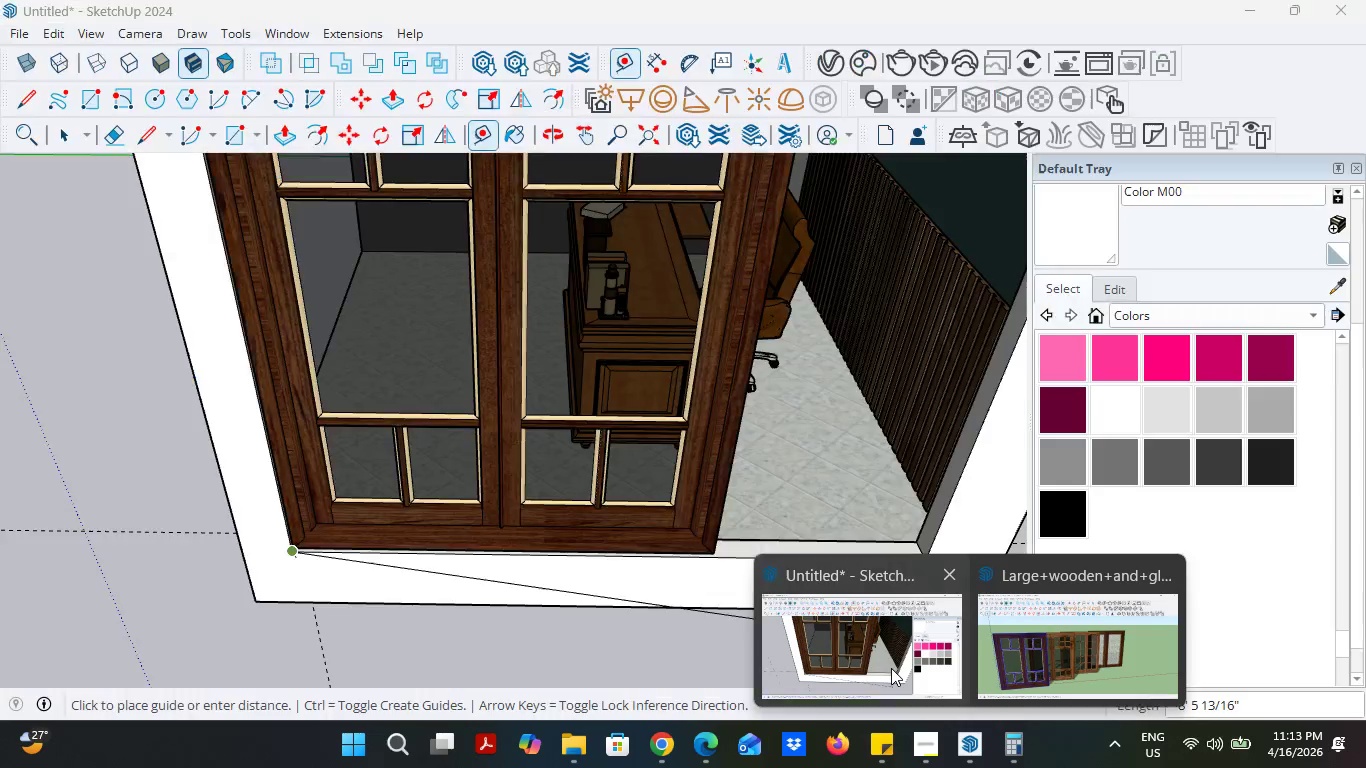 
left_click([891, 668])
 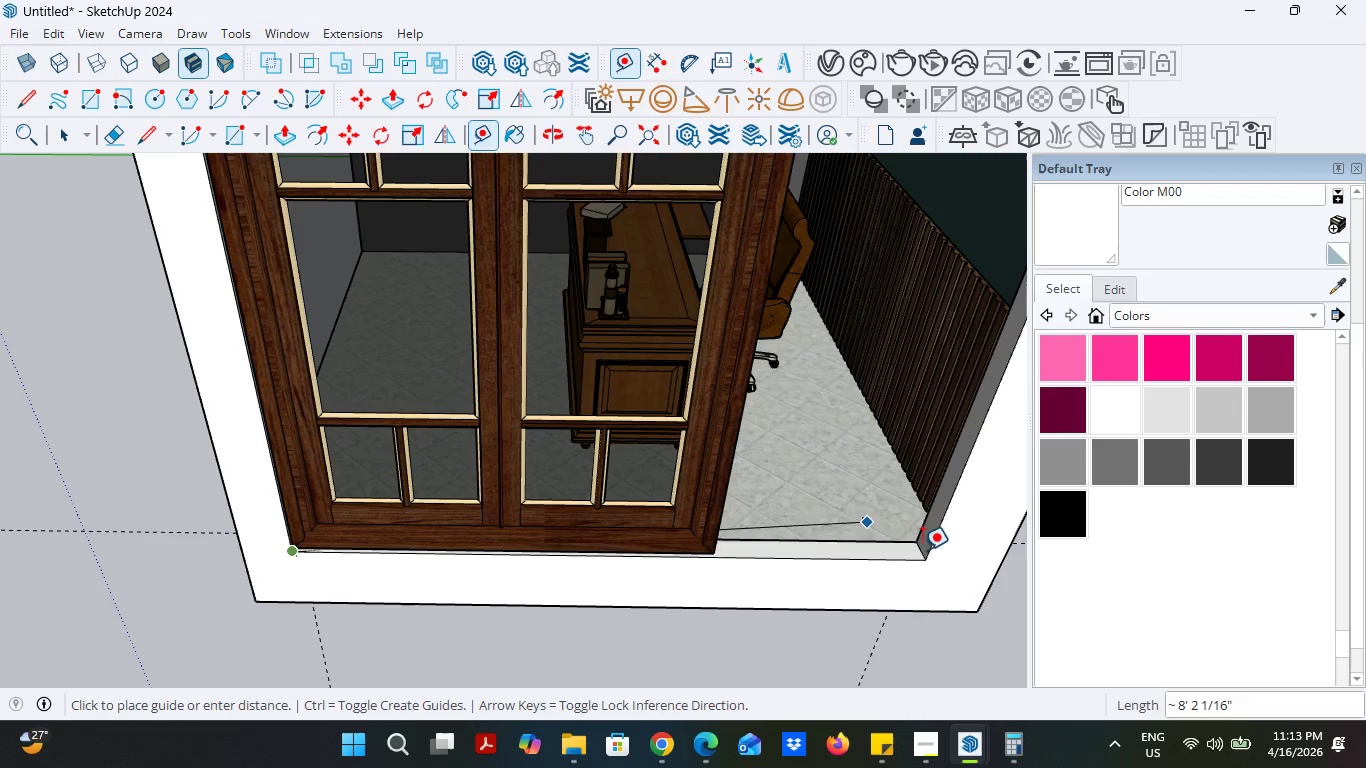 
mouse_move([948, 594])
 